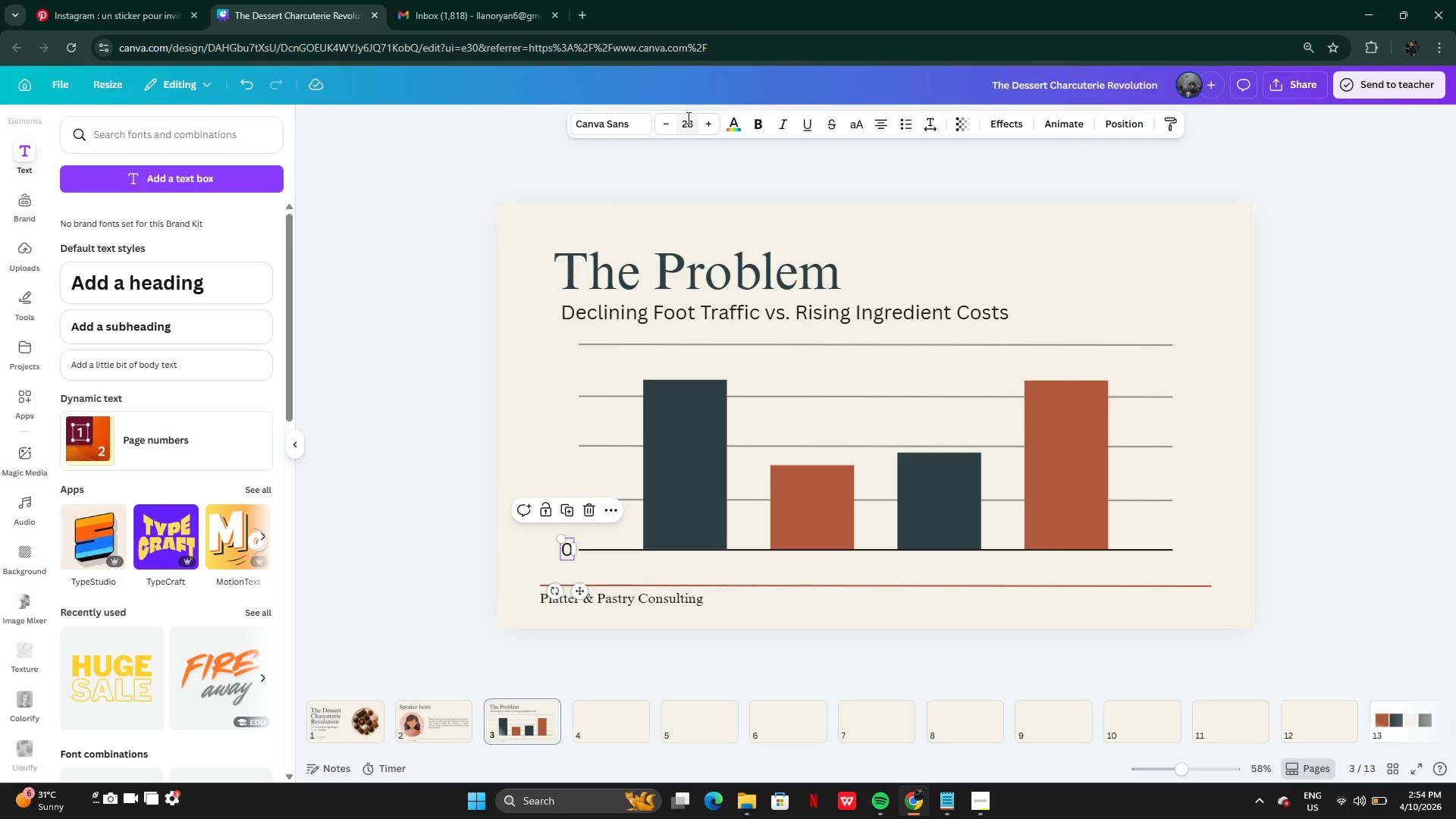 
key(Enter)
 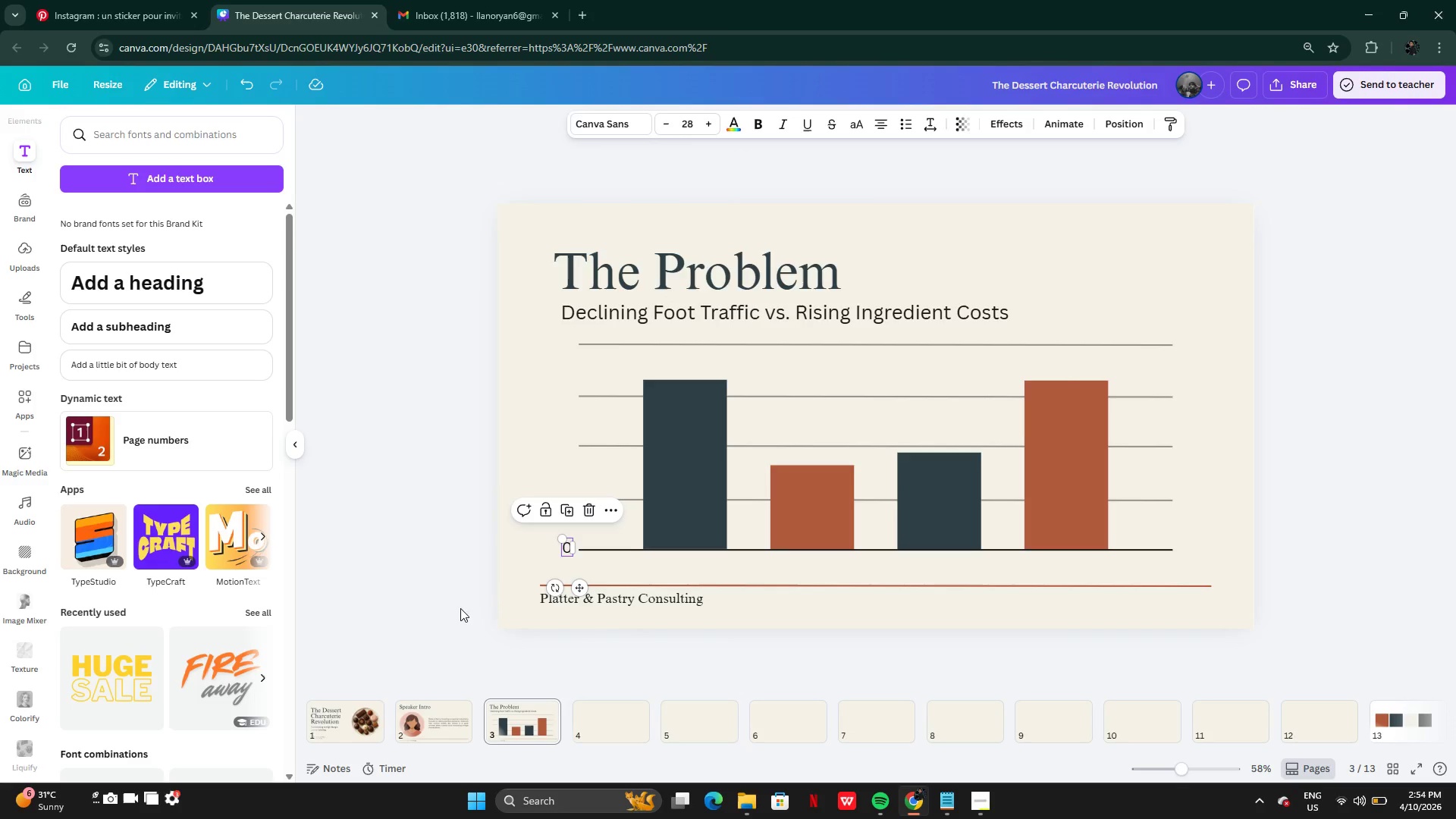 
left_click([427, 586])
 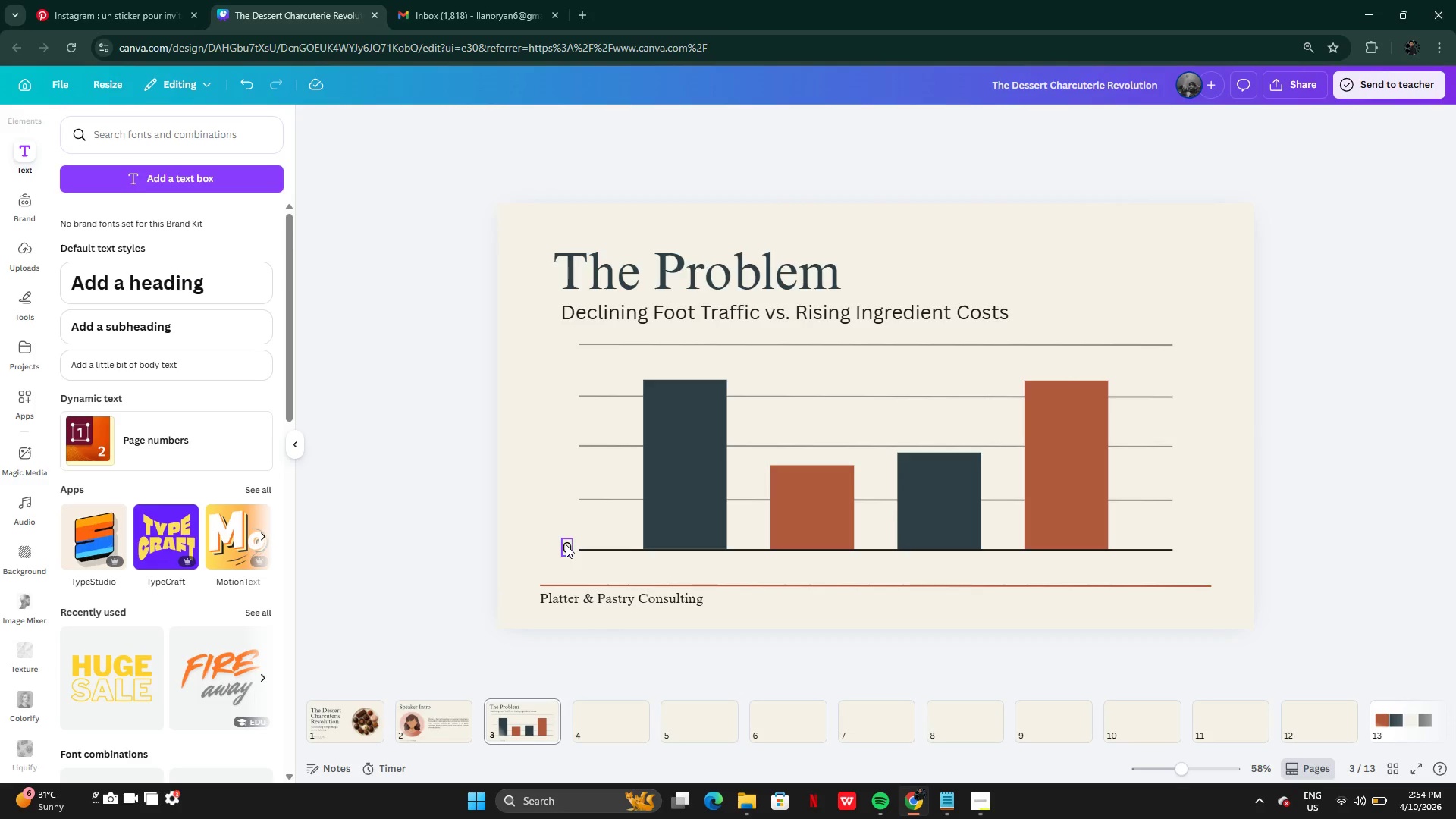 
left_click([566, 544])
 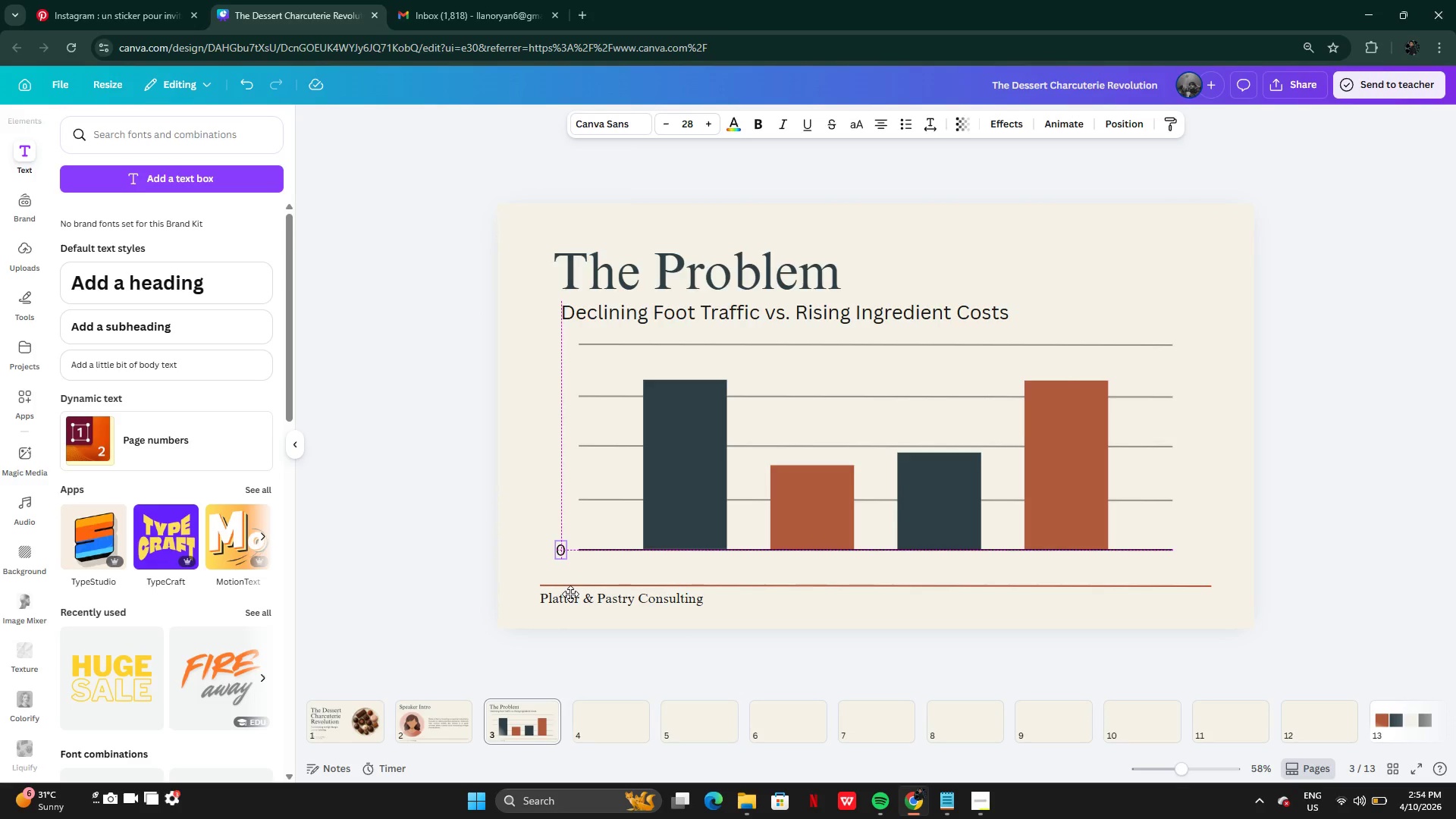 
wait(8.59)
 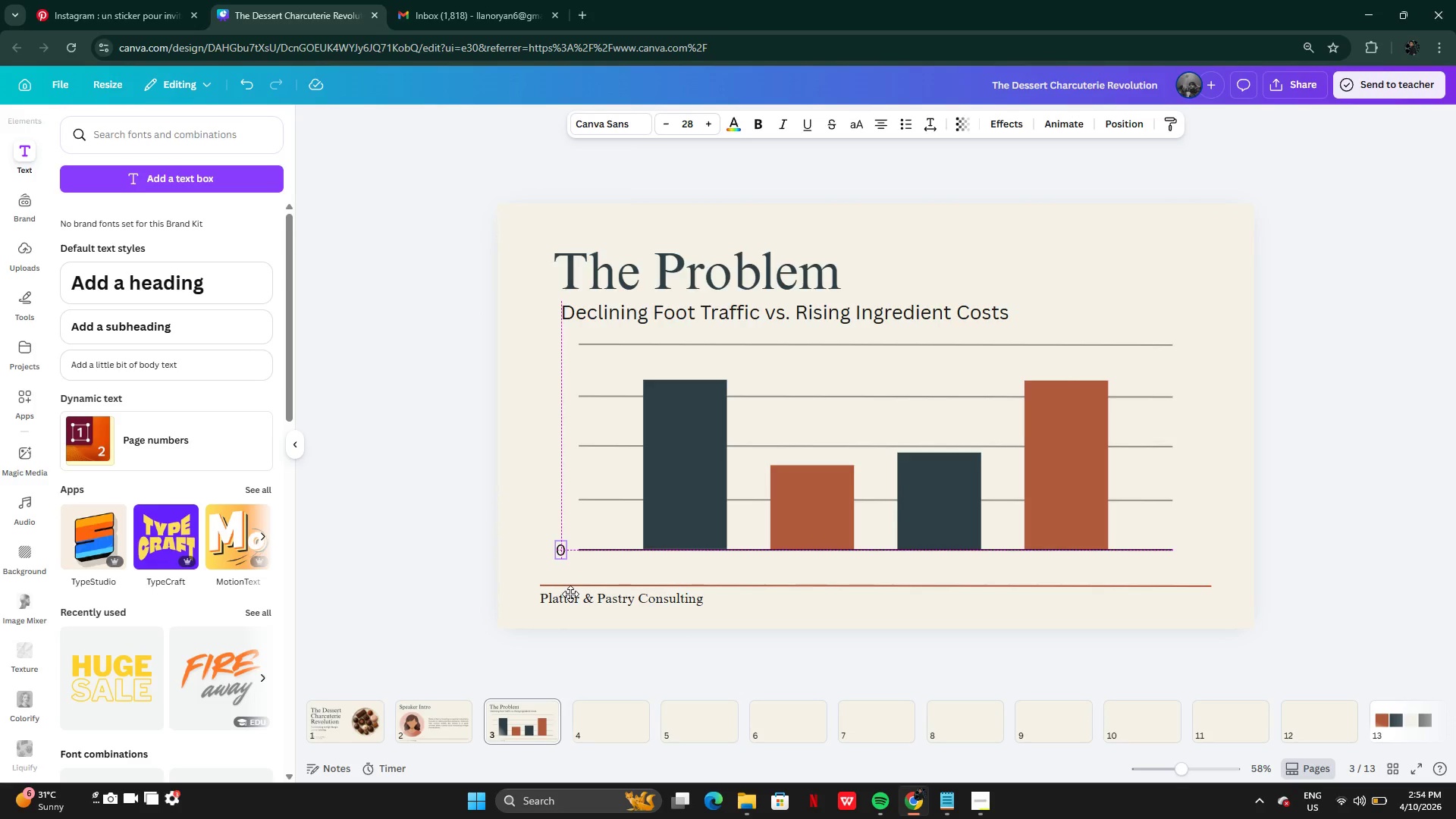 
left_click([564, 512])
 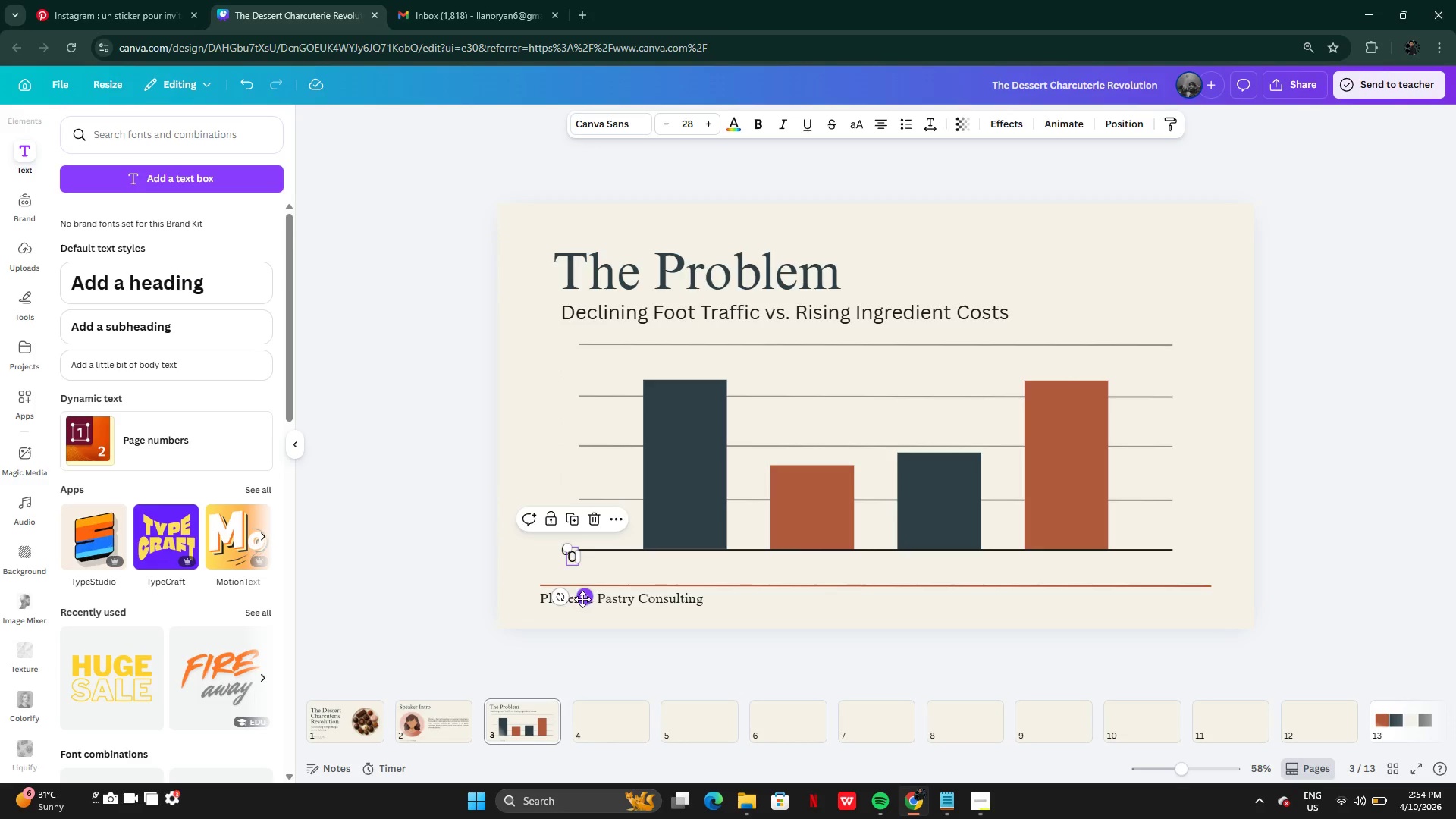 
left_click_drag(start_coordinate=[582, 599], to_coordinate=[576, 545])
 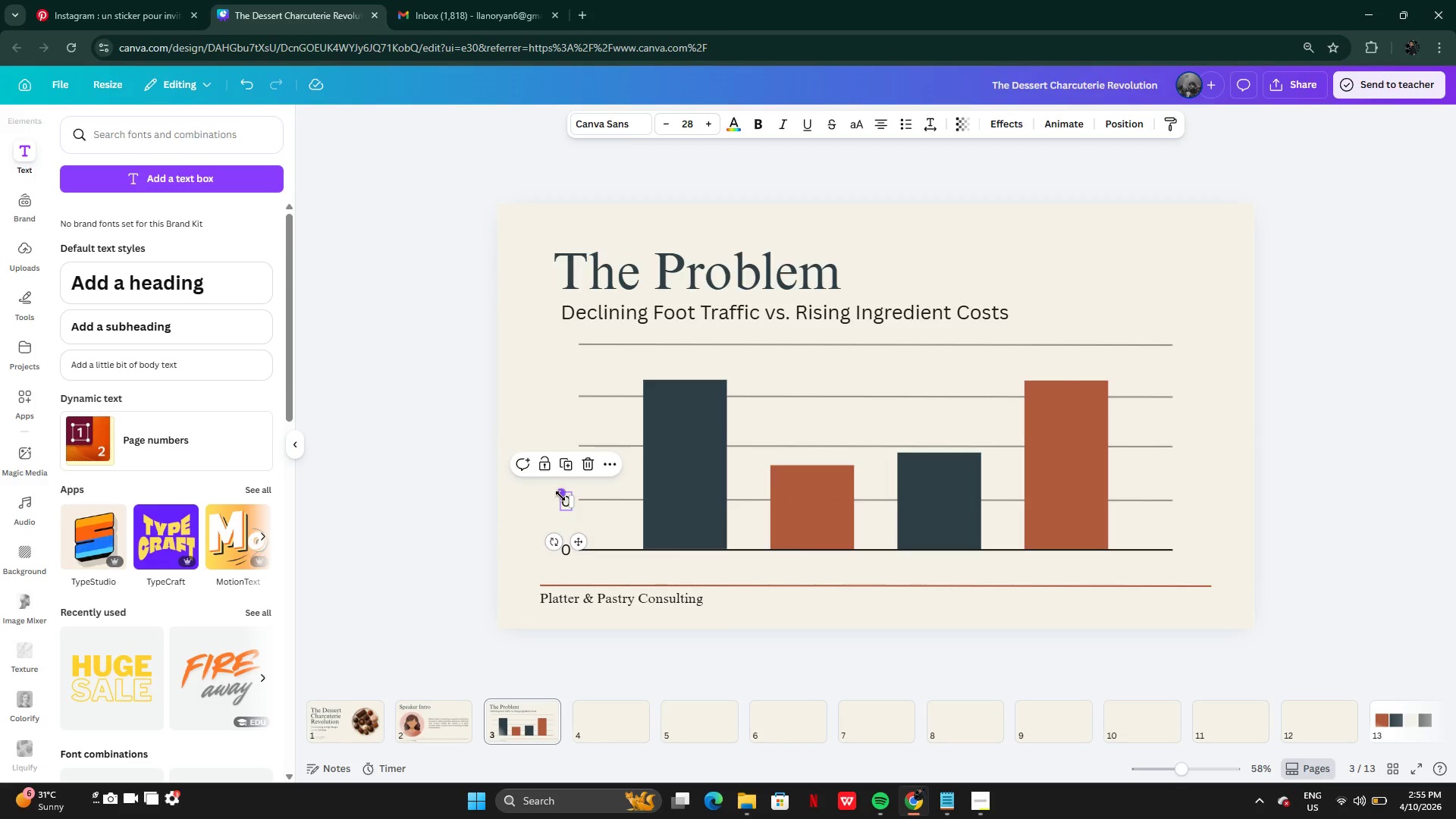 
left_click([560, 496])
 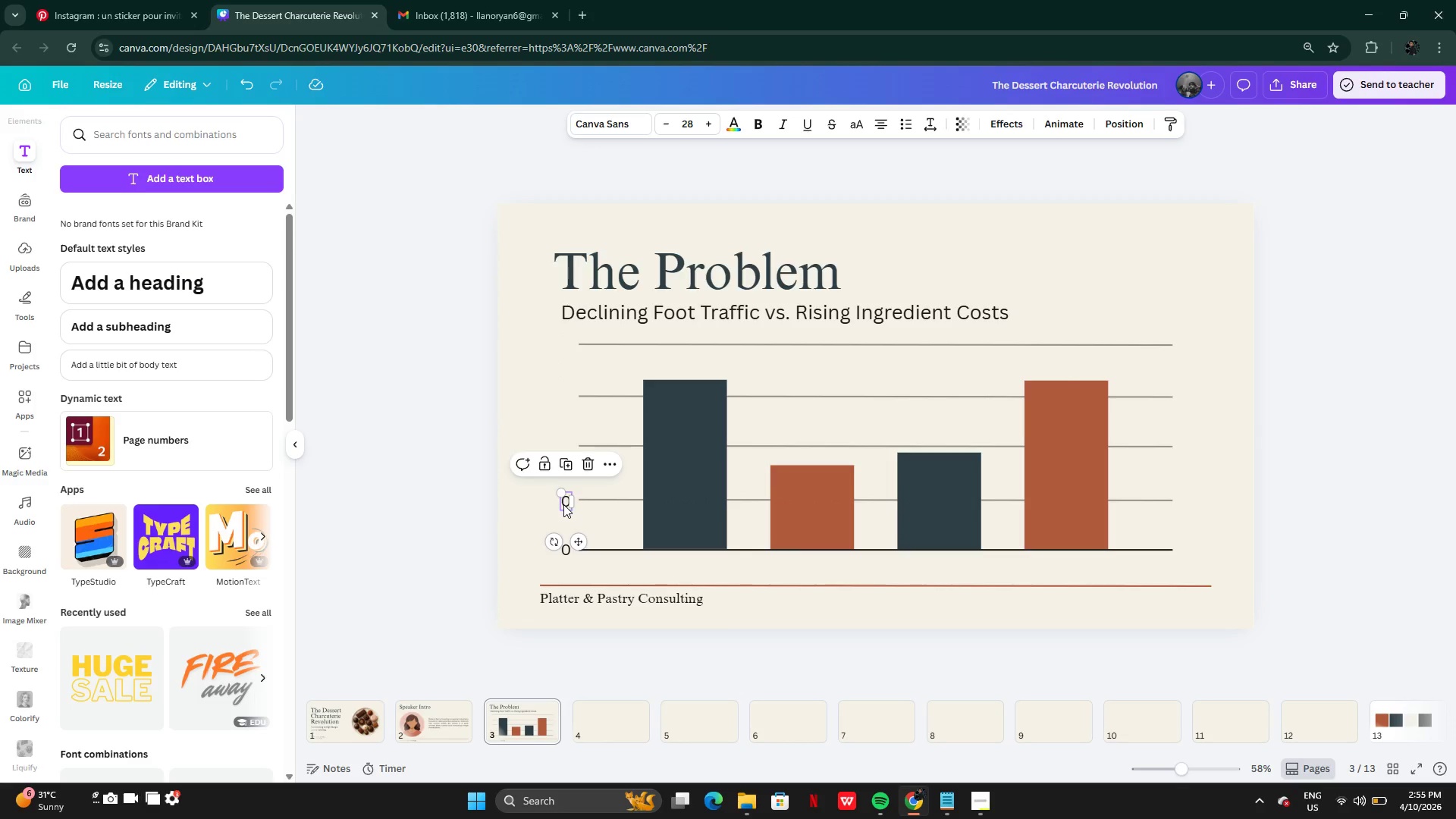 
double_click([563, 504])
 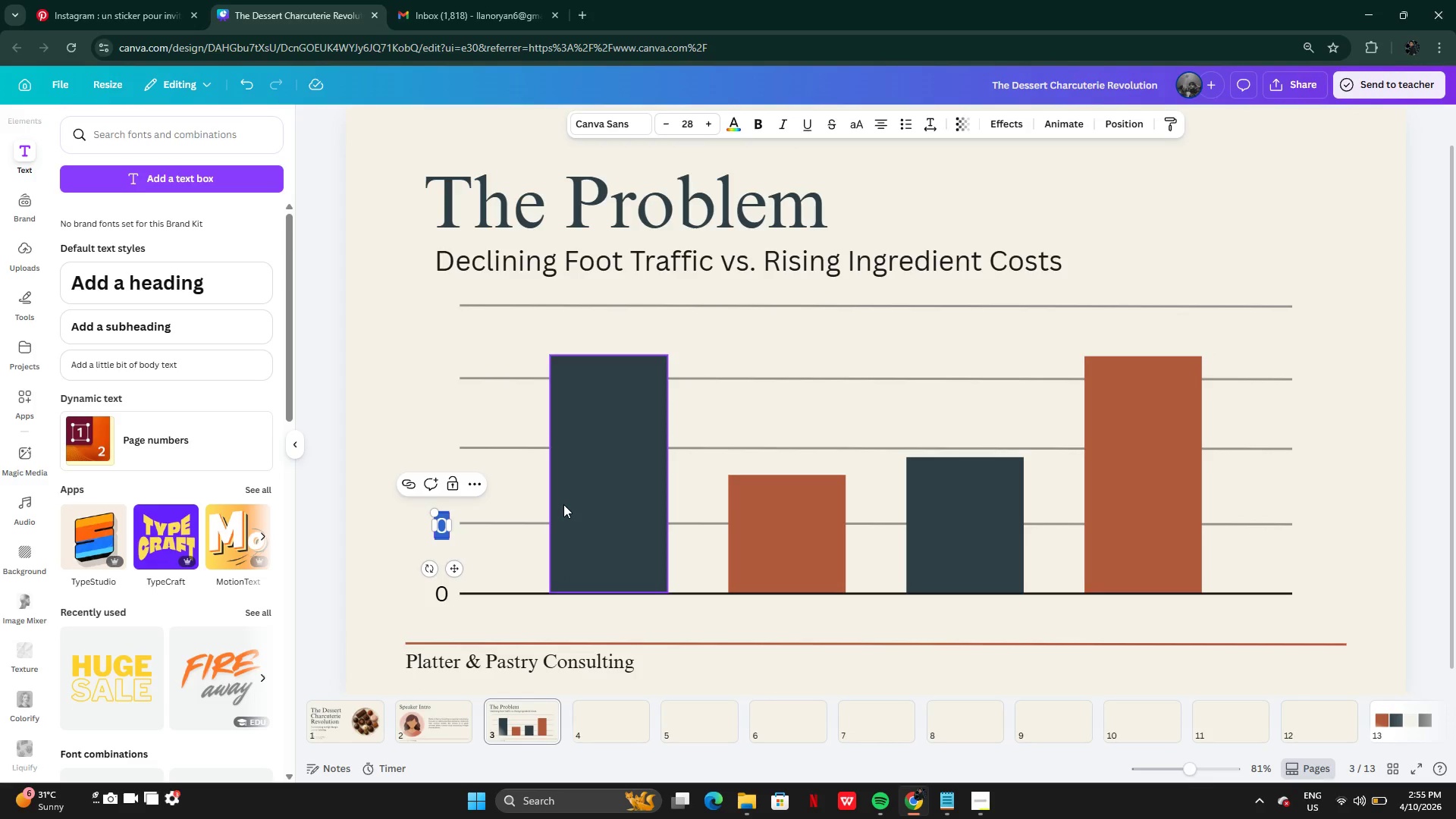 
type(25)
 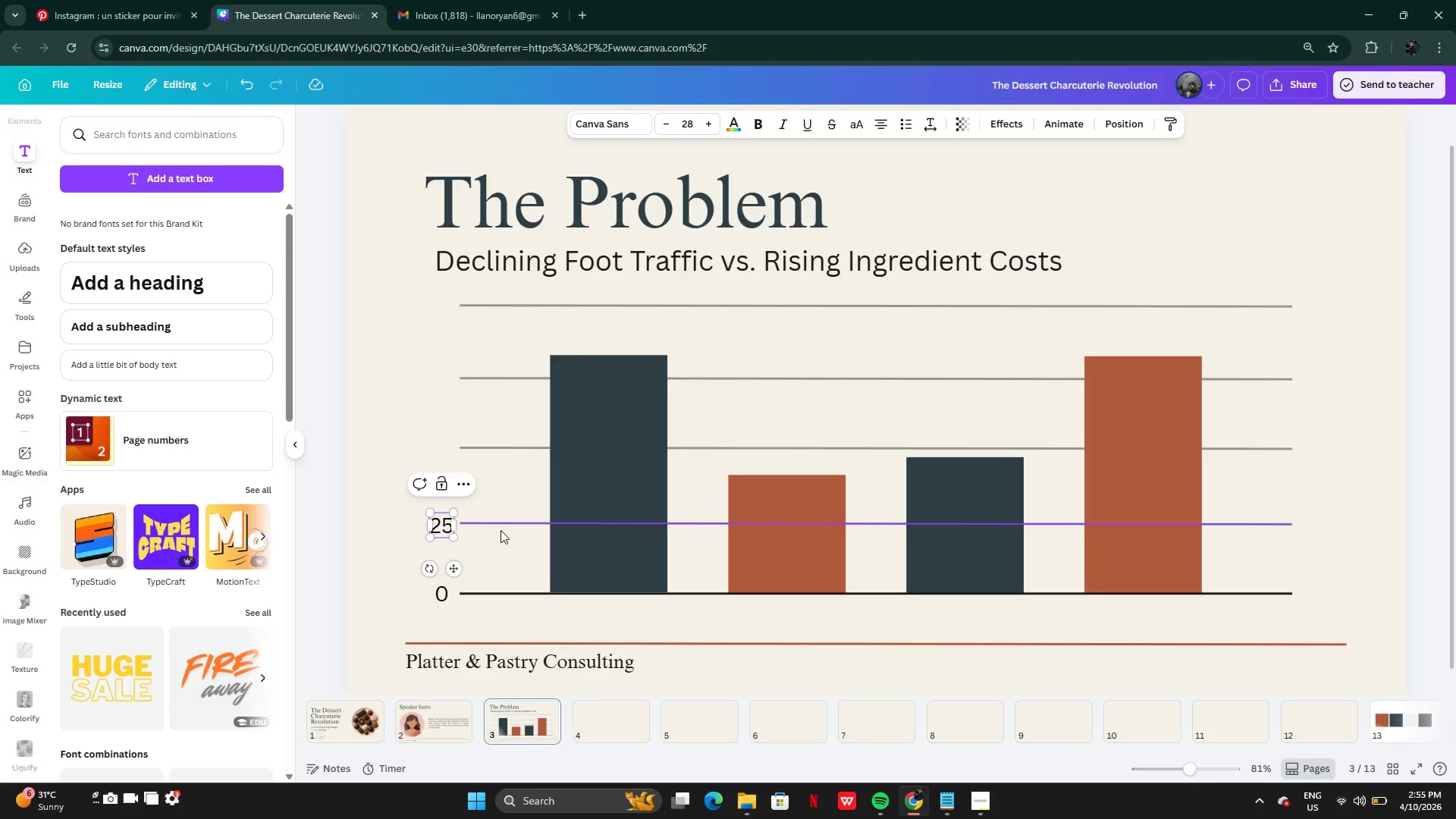 
left_click([387, 554])
 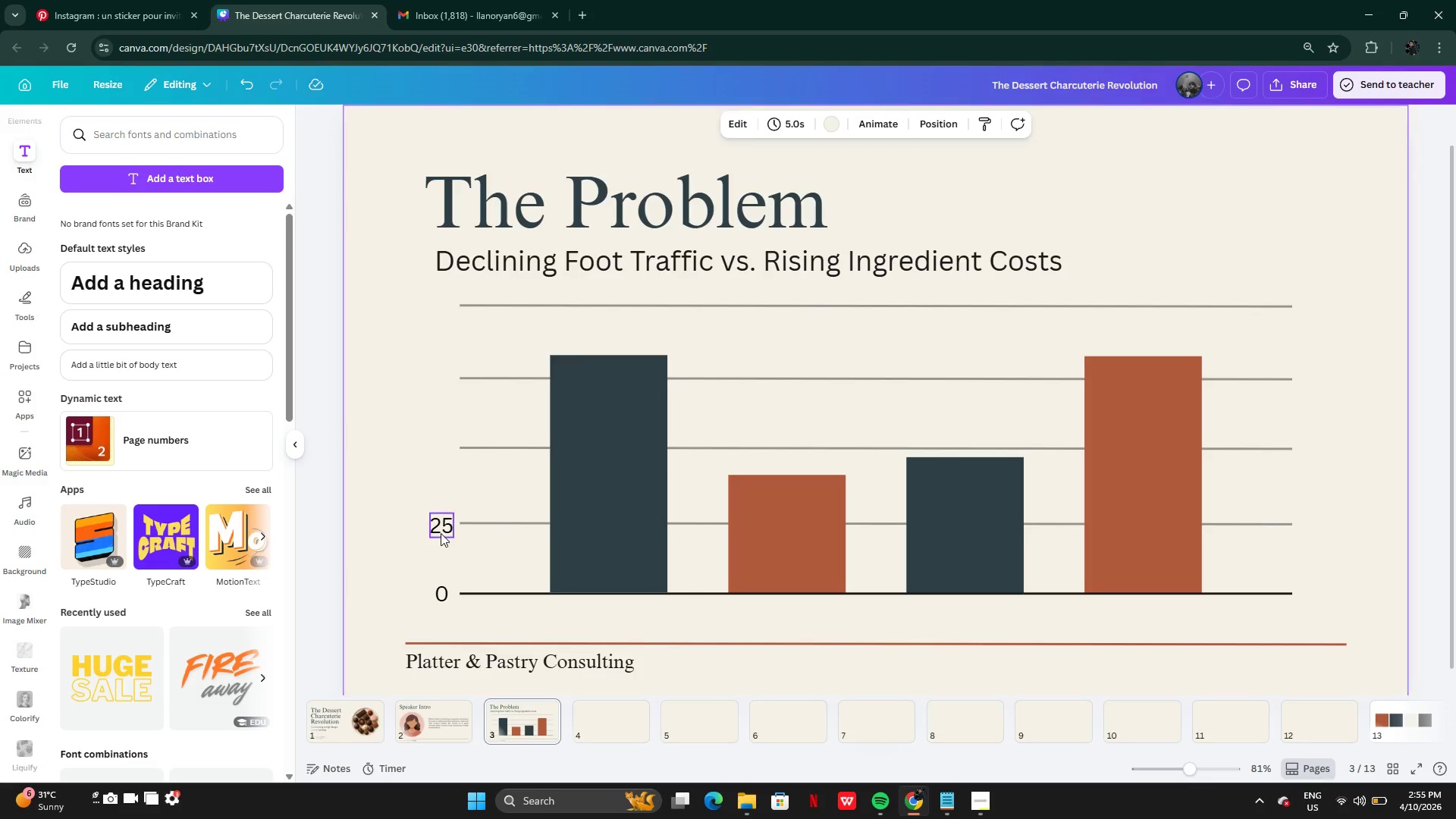 
left_click([441, 533])
 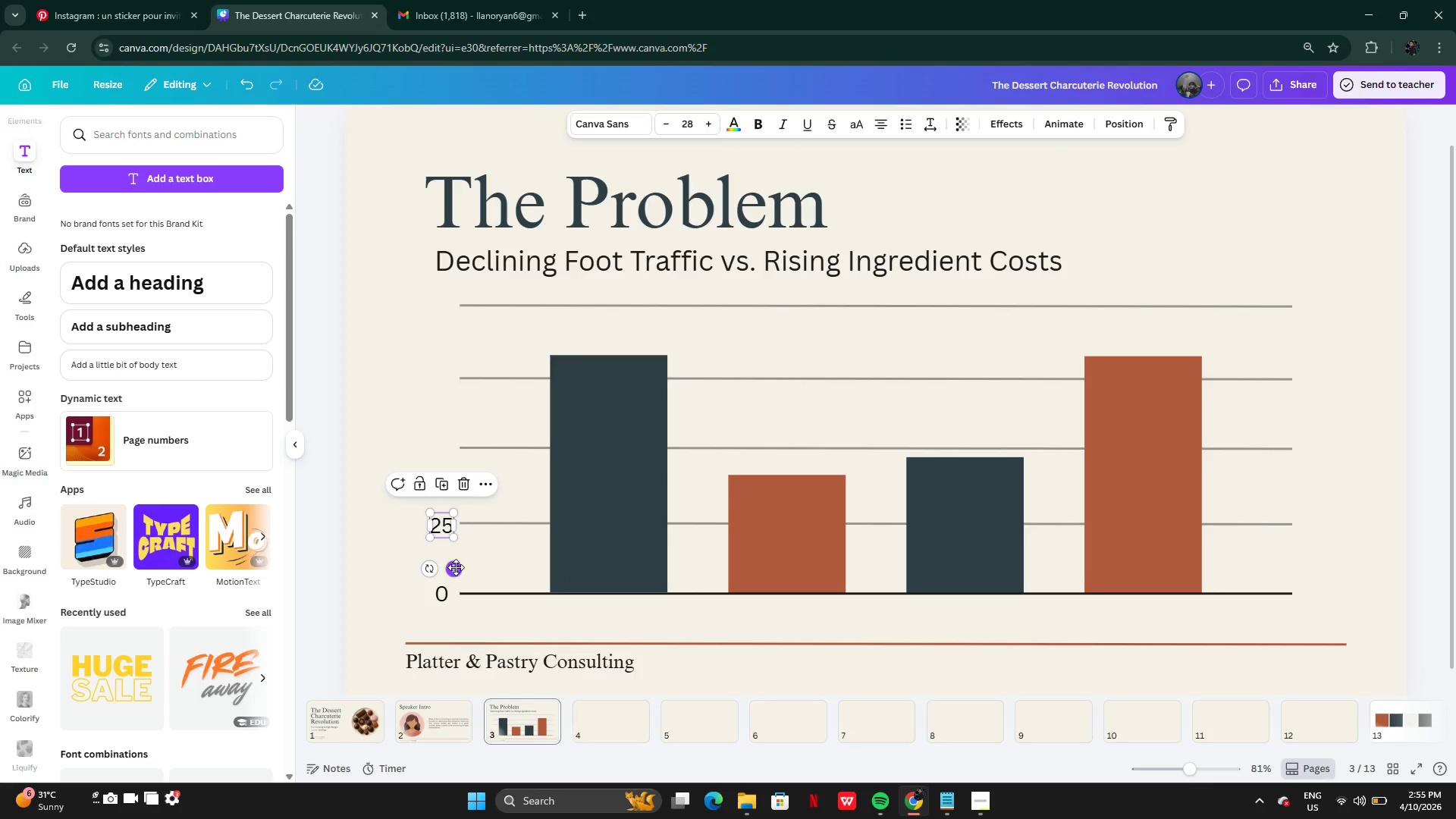 
left_click_drag(start_coordinate=[456, 567], to_coordinate=[453, 562])
 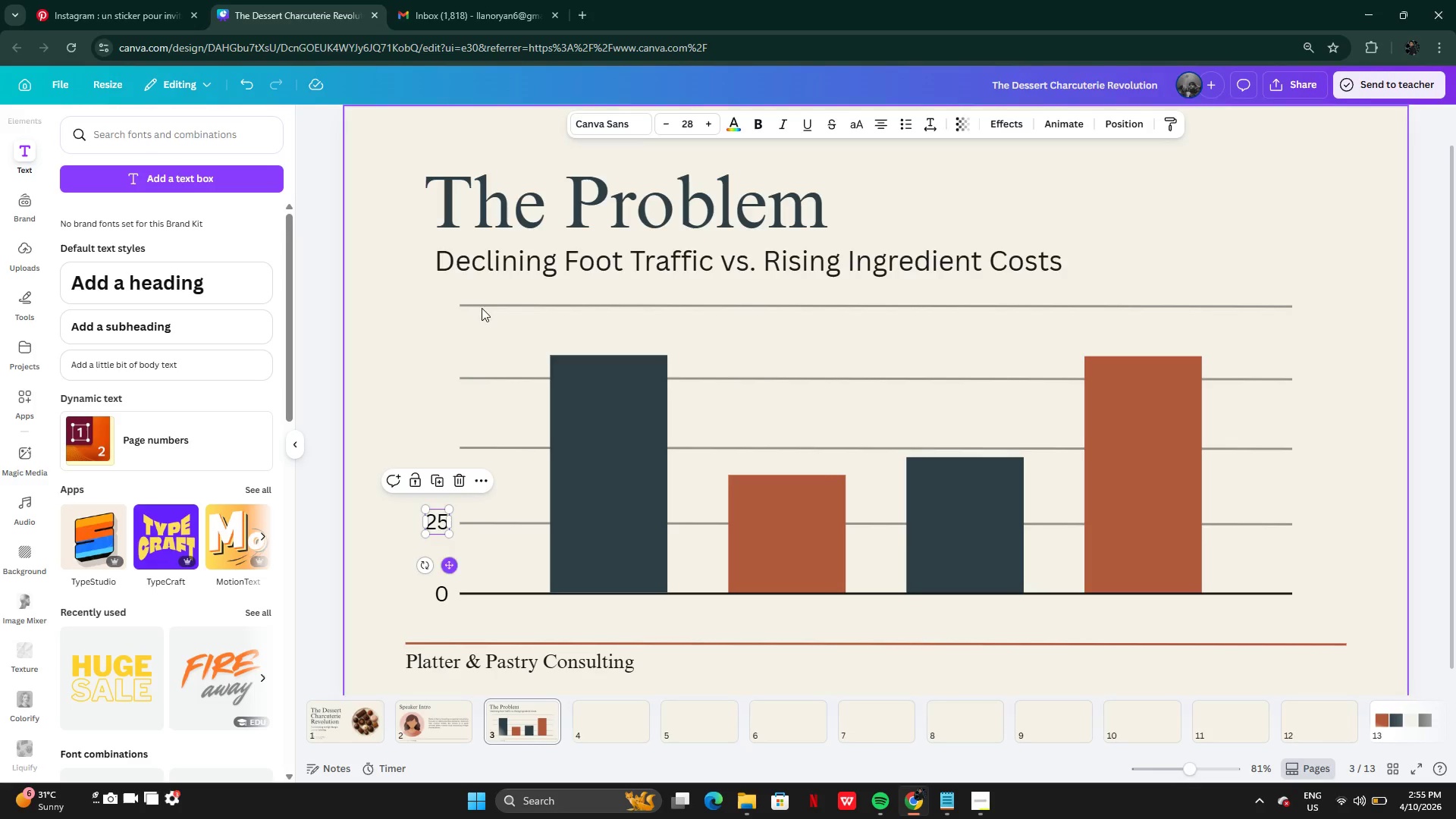 
left_click([420, 12])
 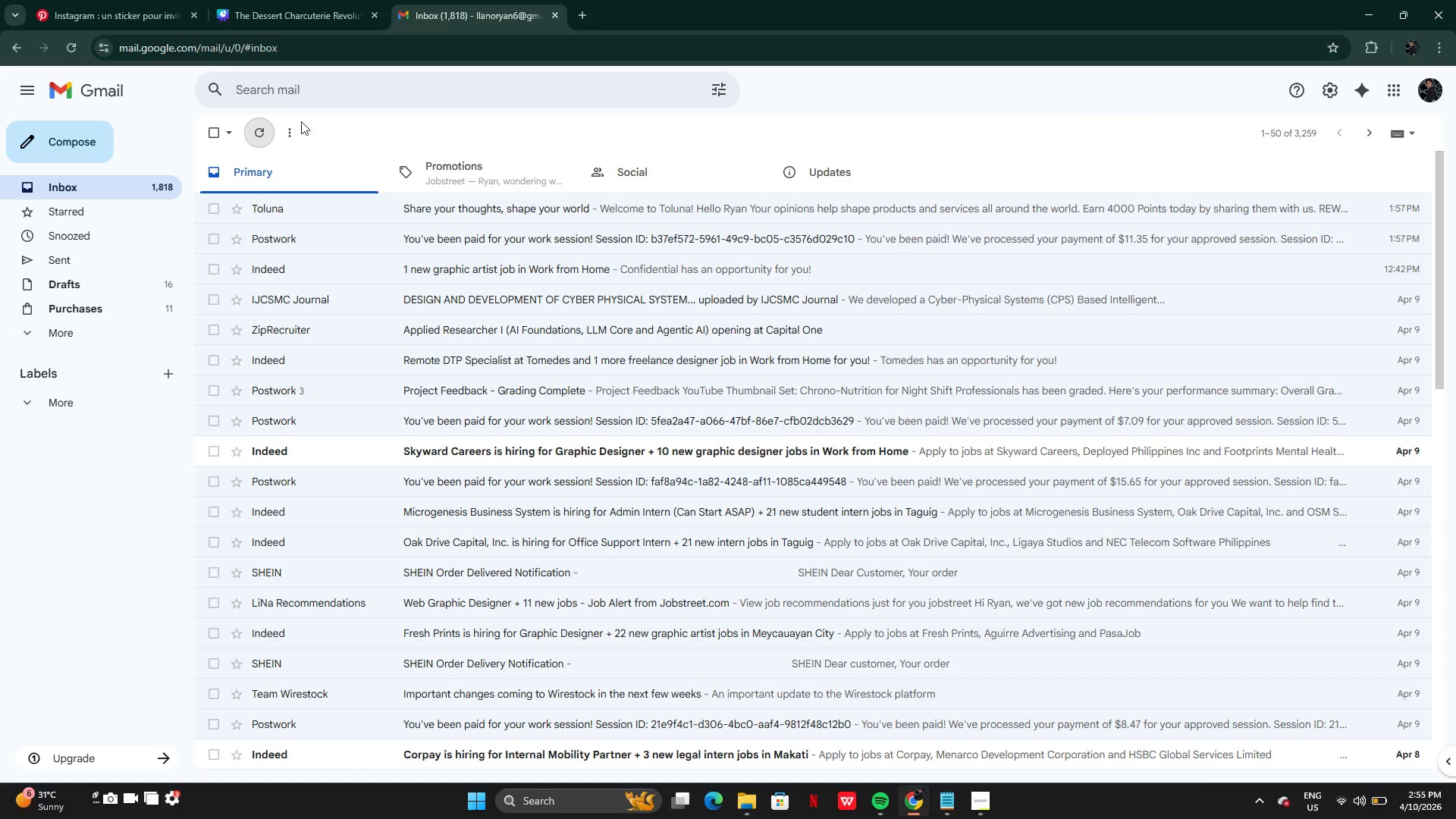 
left_click([260, 130])
 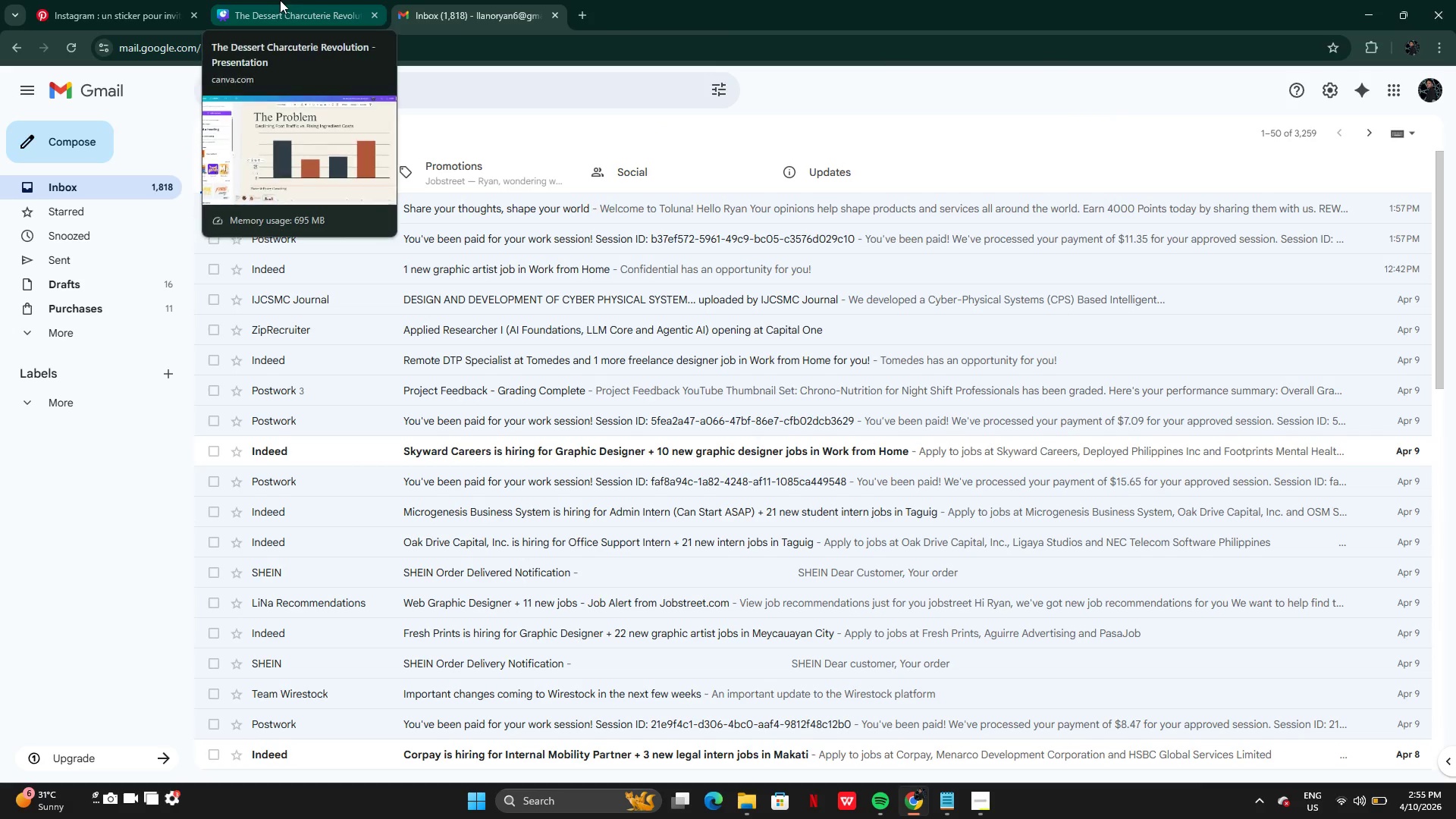 
left_click([280, 0])
 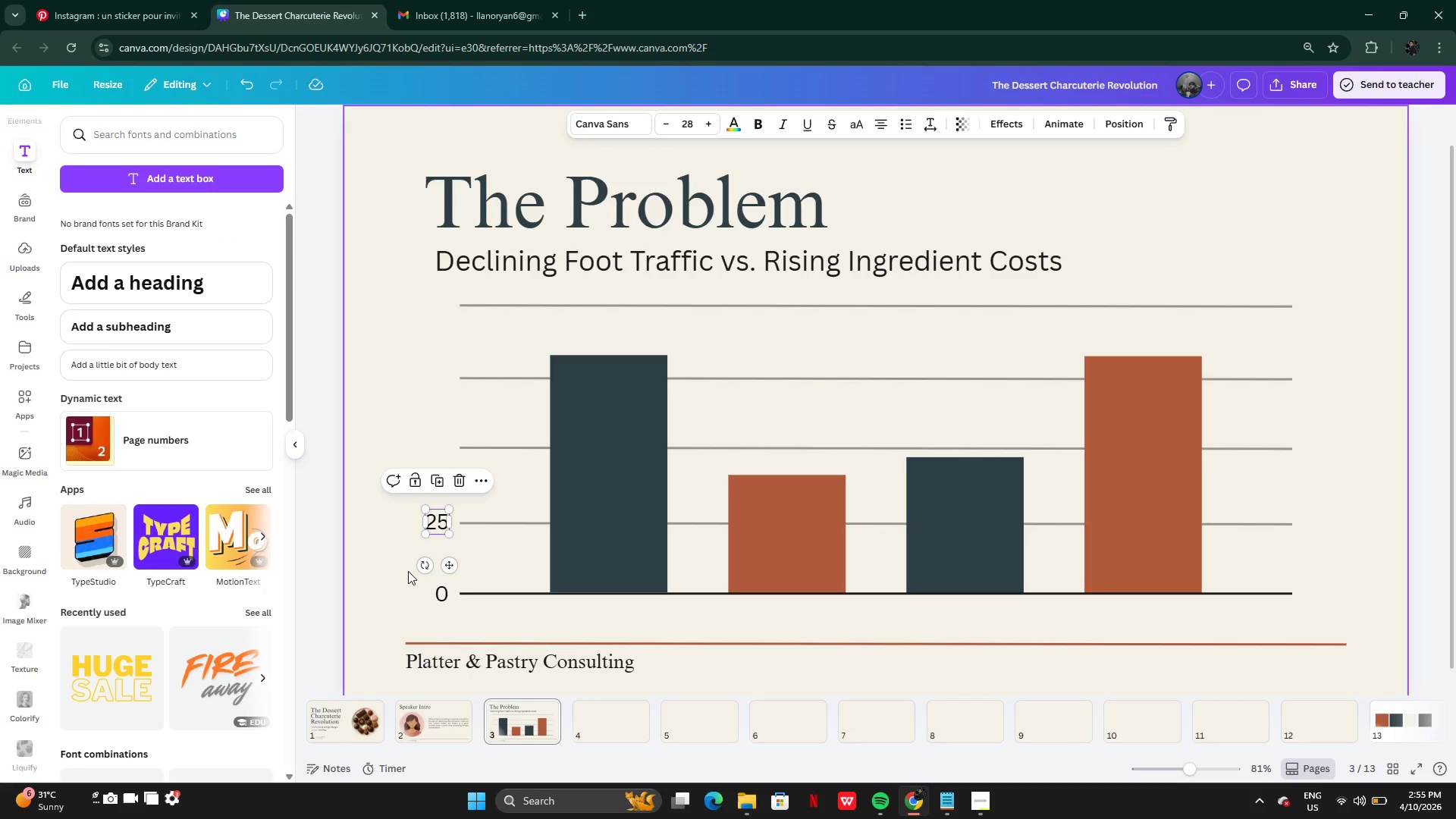 
wait(6.25)
 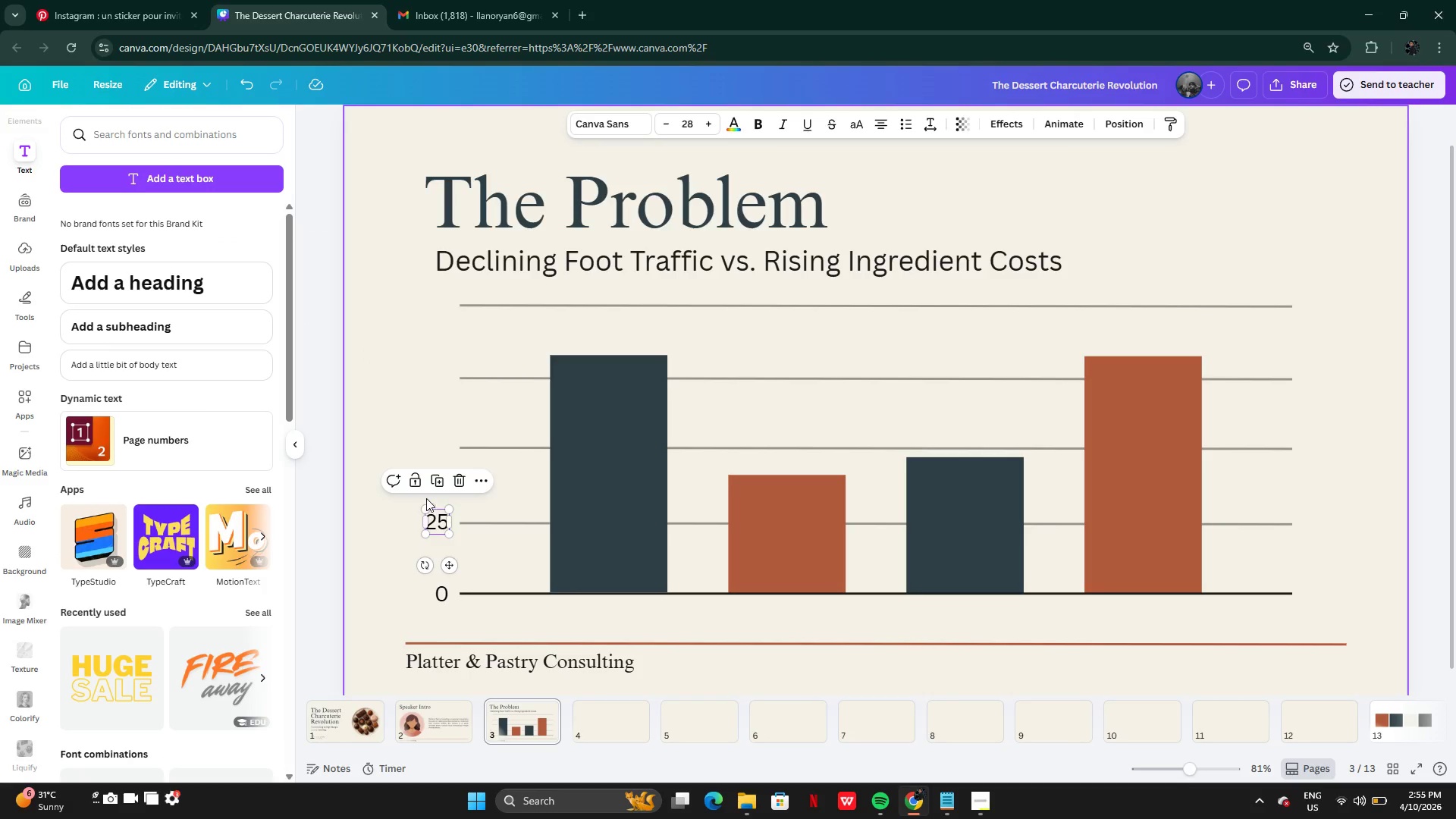 
left_click([513, 598])
 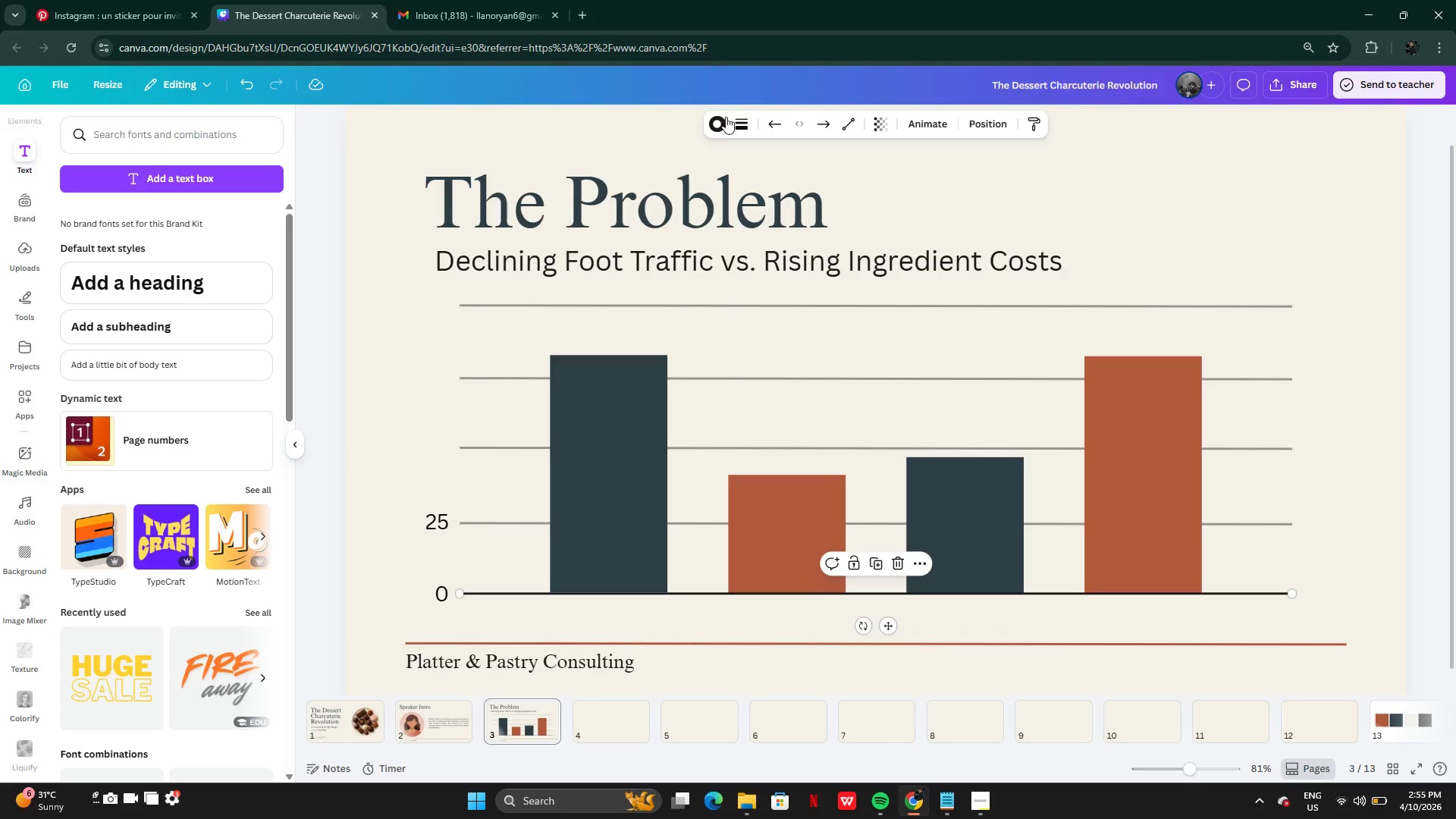 
left_click([725, 122])
 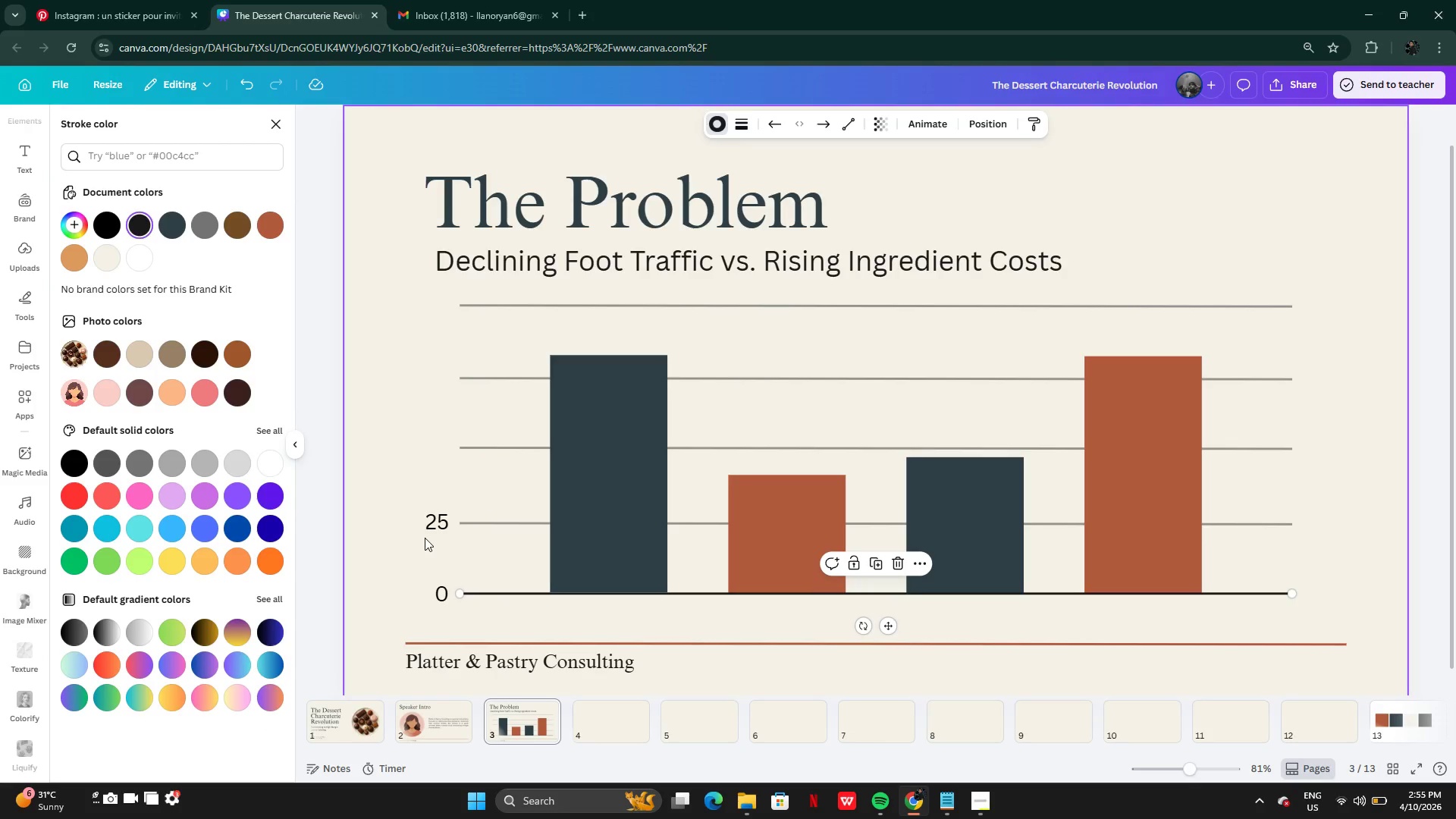 
left_click([435, 526])
 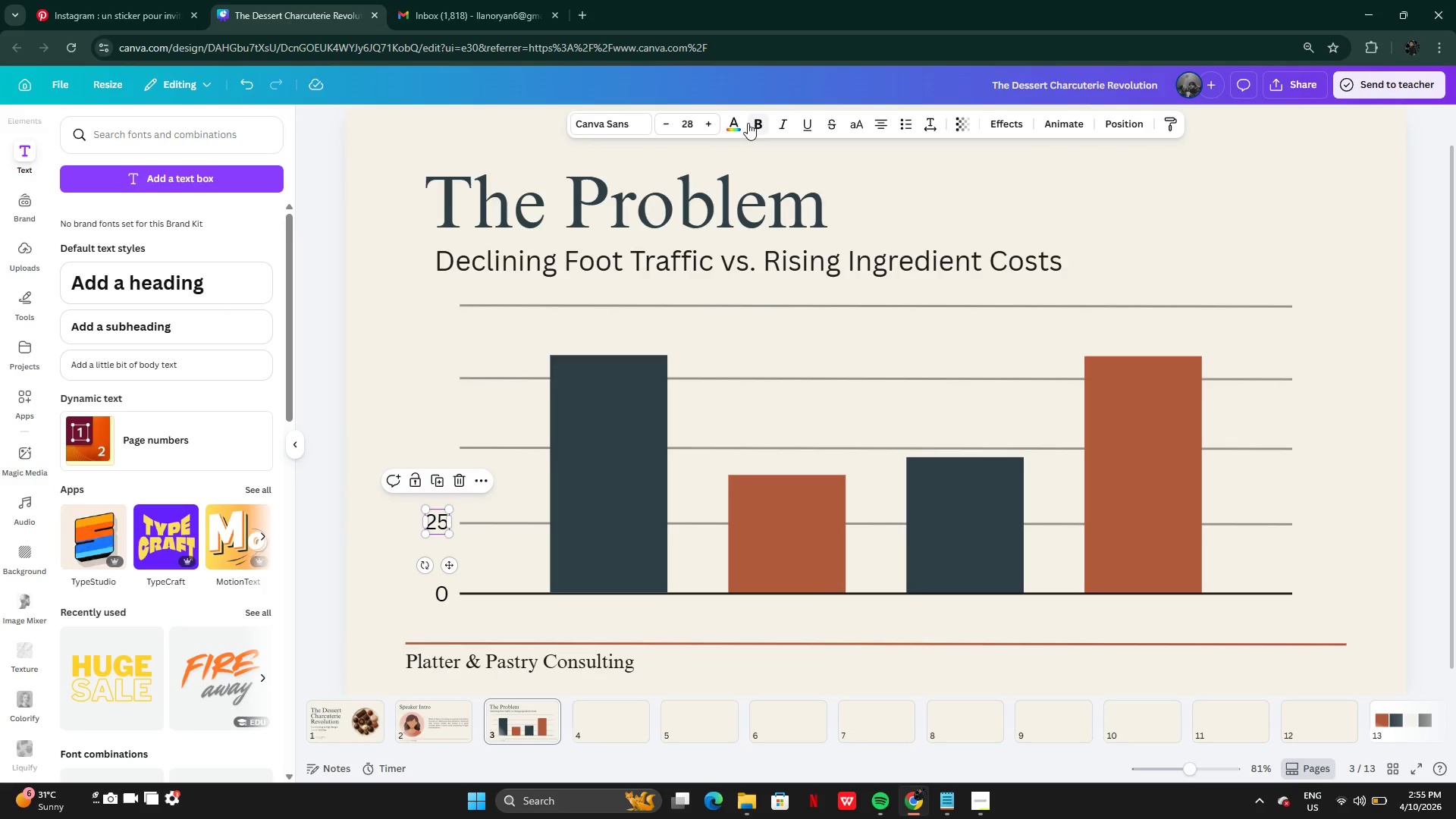 
left_click([756, 126])
 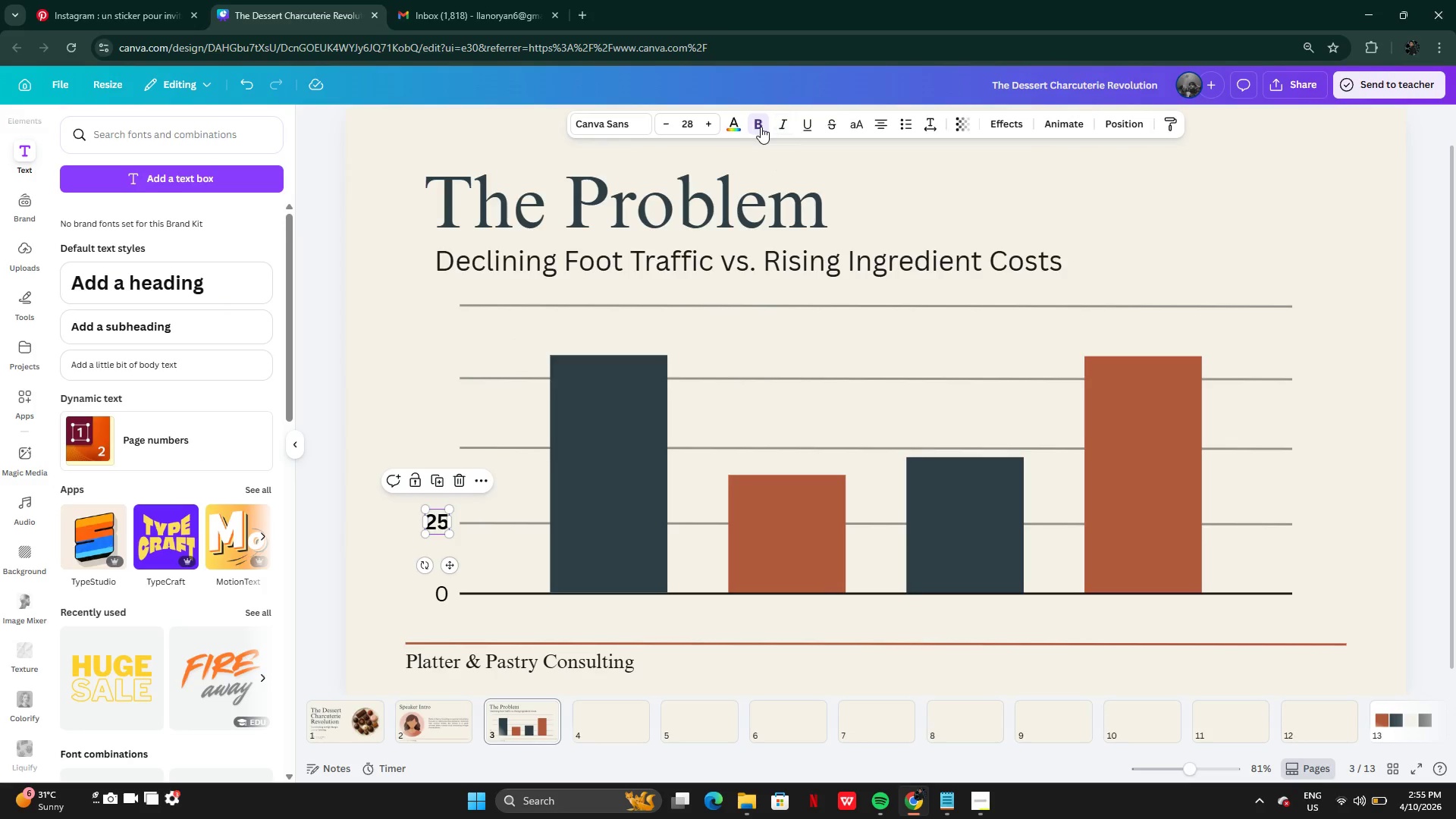 
double_click([733, 127])
 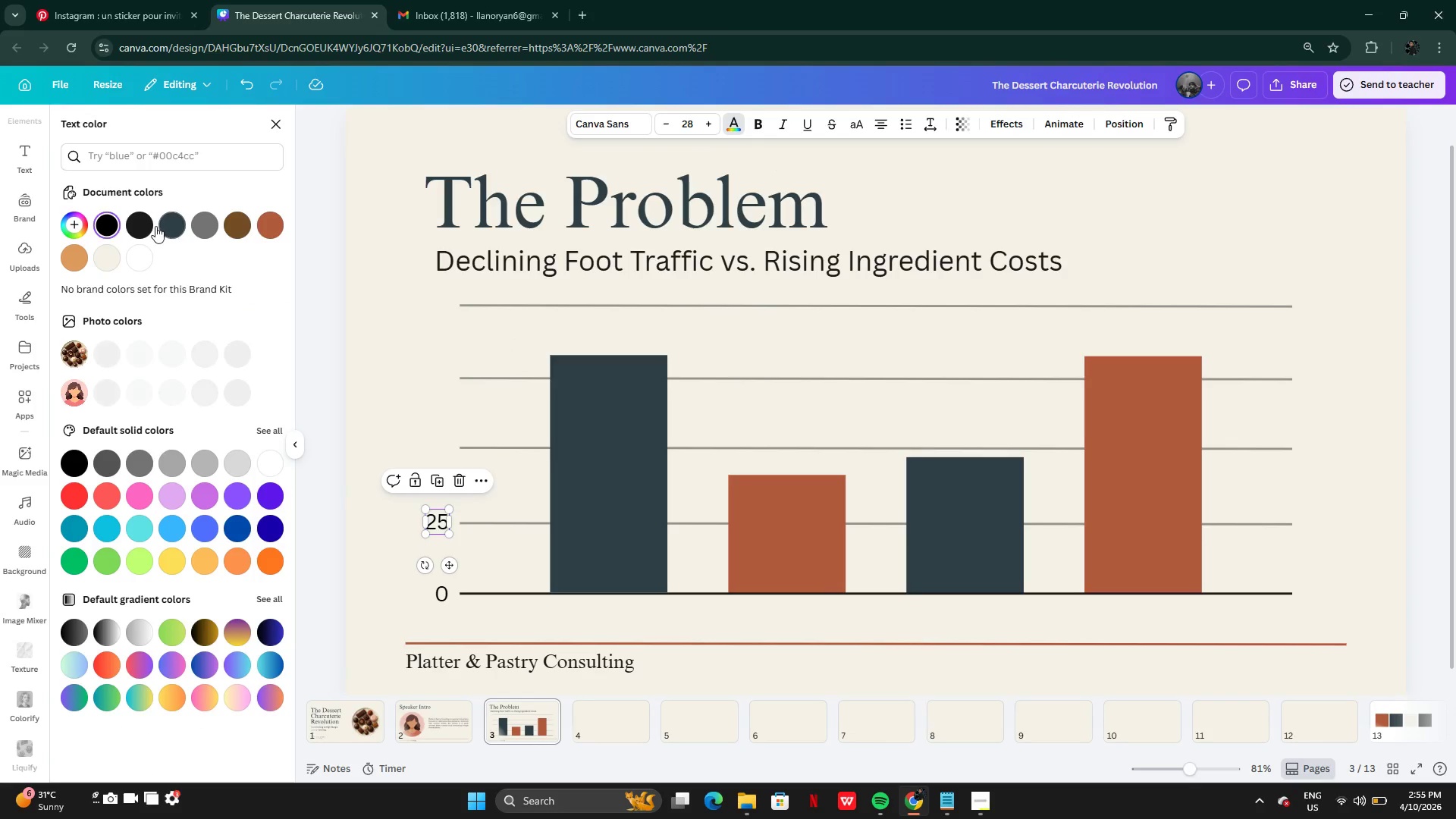 
left_click([140, 226])
 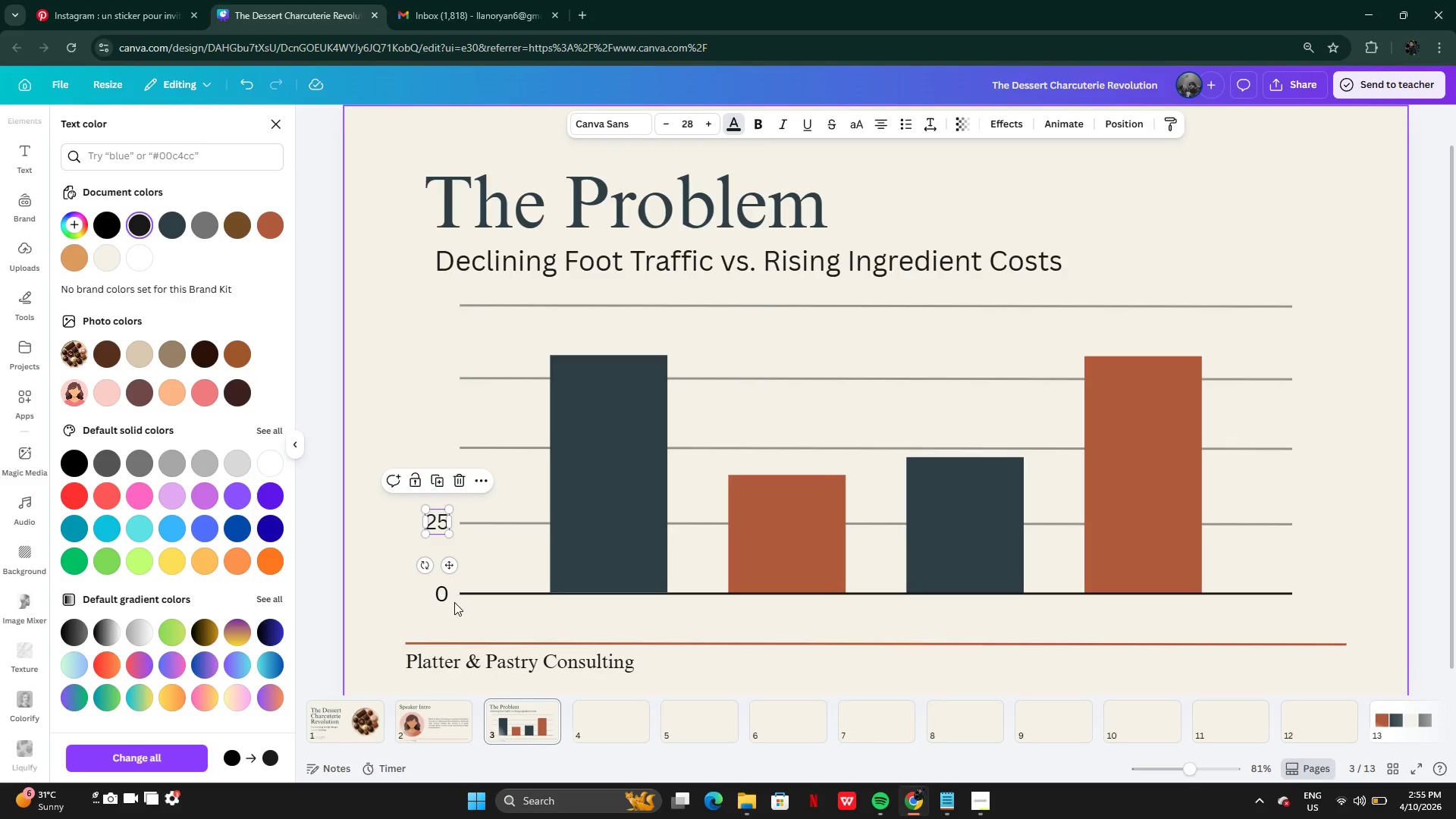 
left_click([449, 600])
 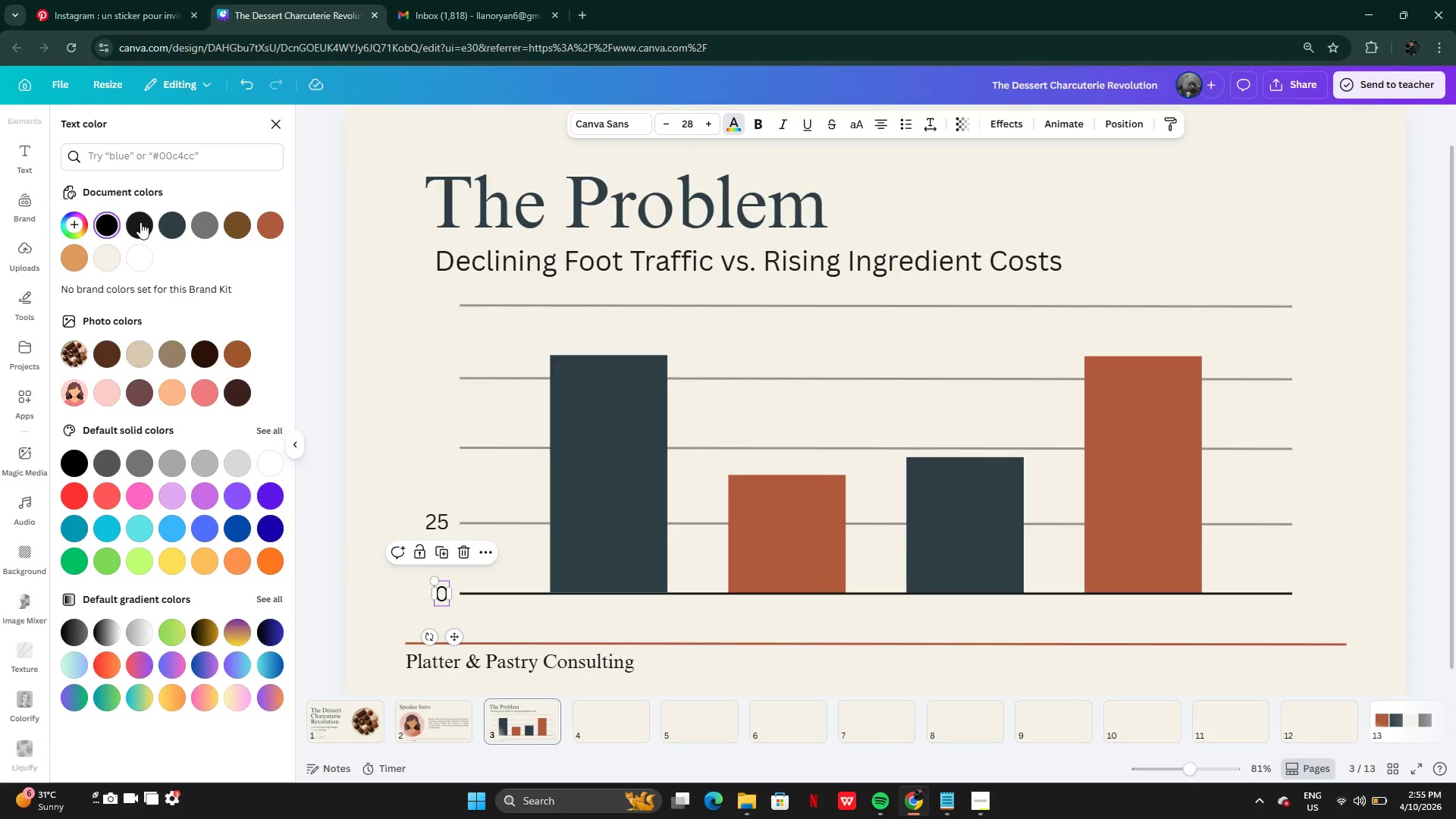 
left_click([140, 221])
 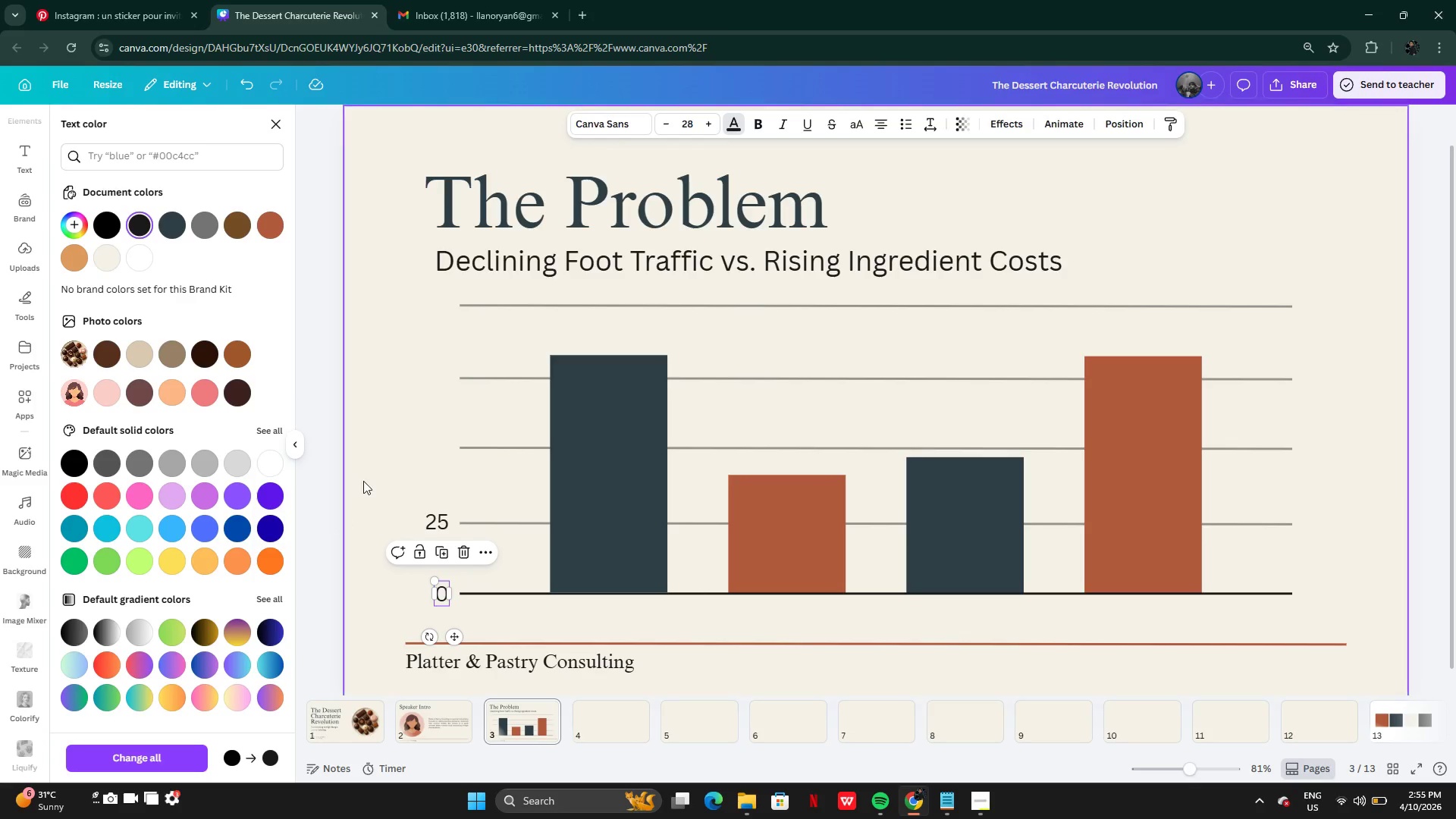 
left_click([364, 478])
 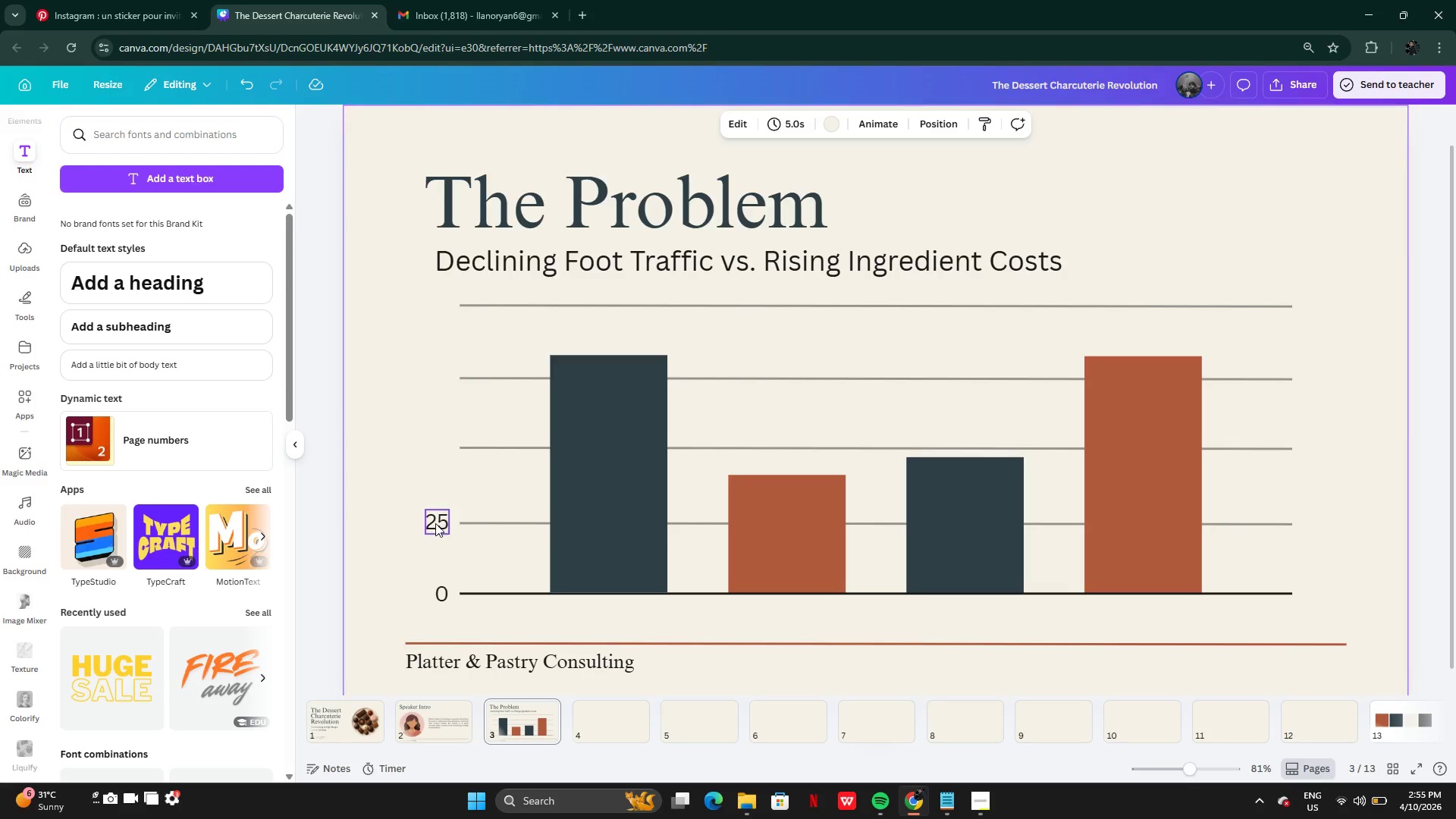 
left_click([435, 523])
 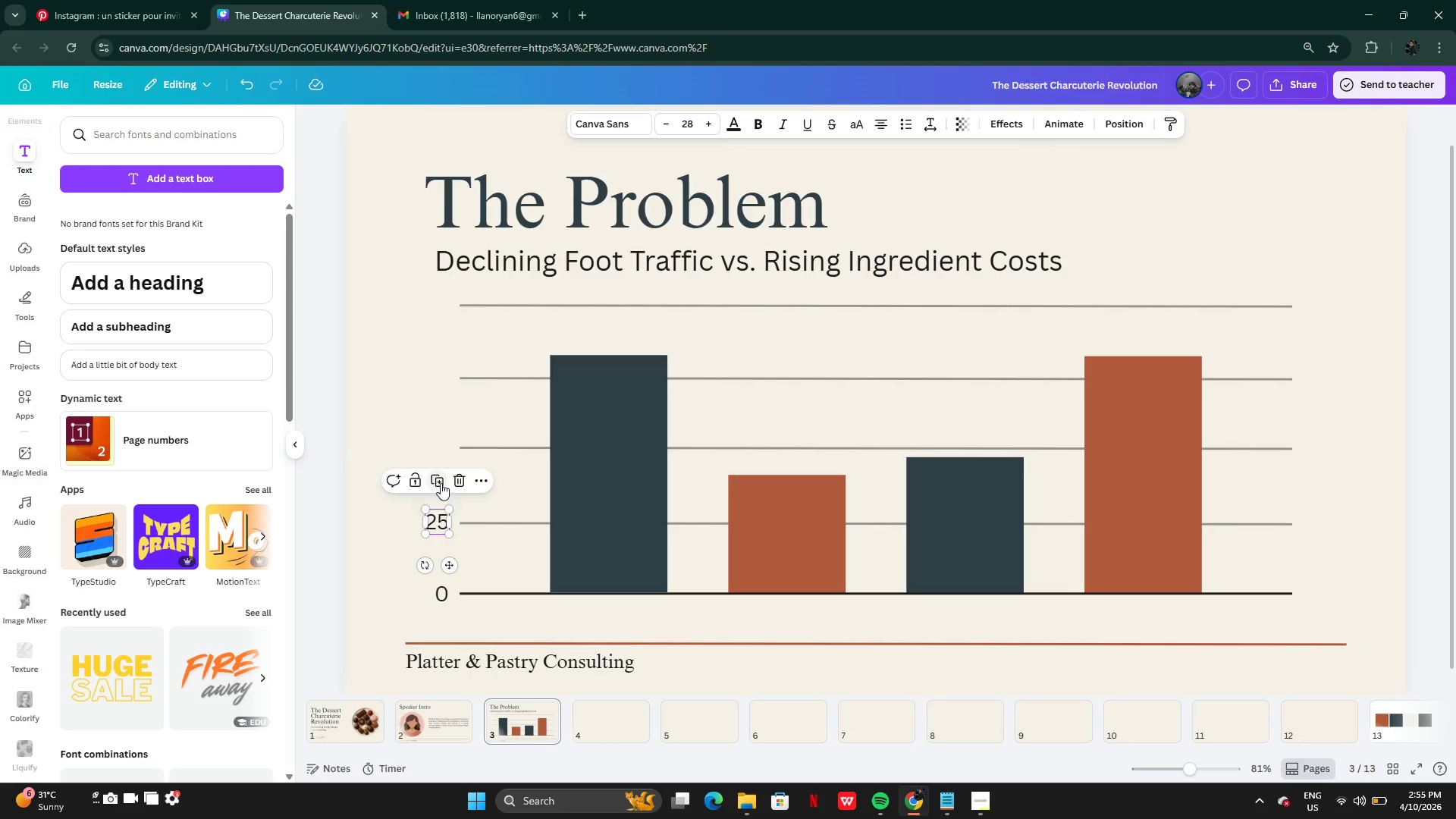 
left_click([441, 483])
 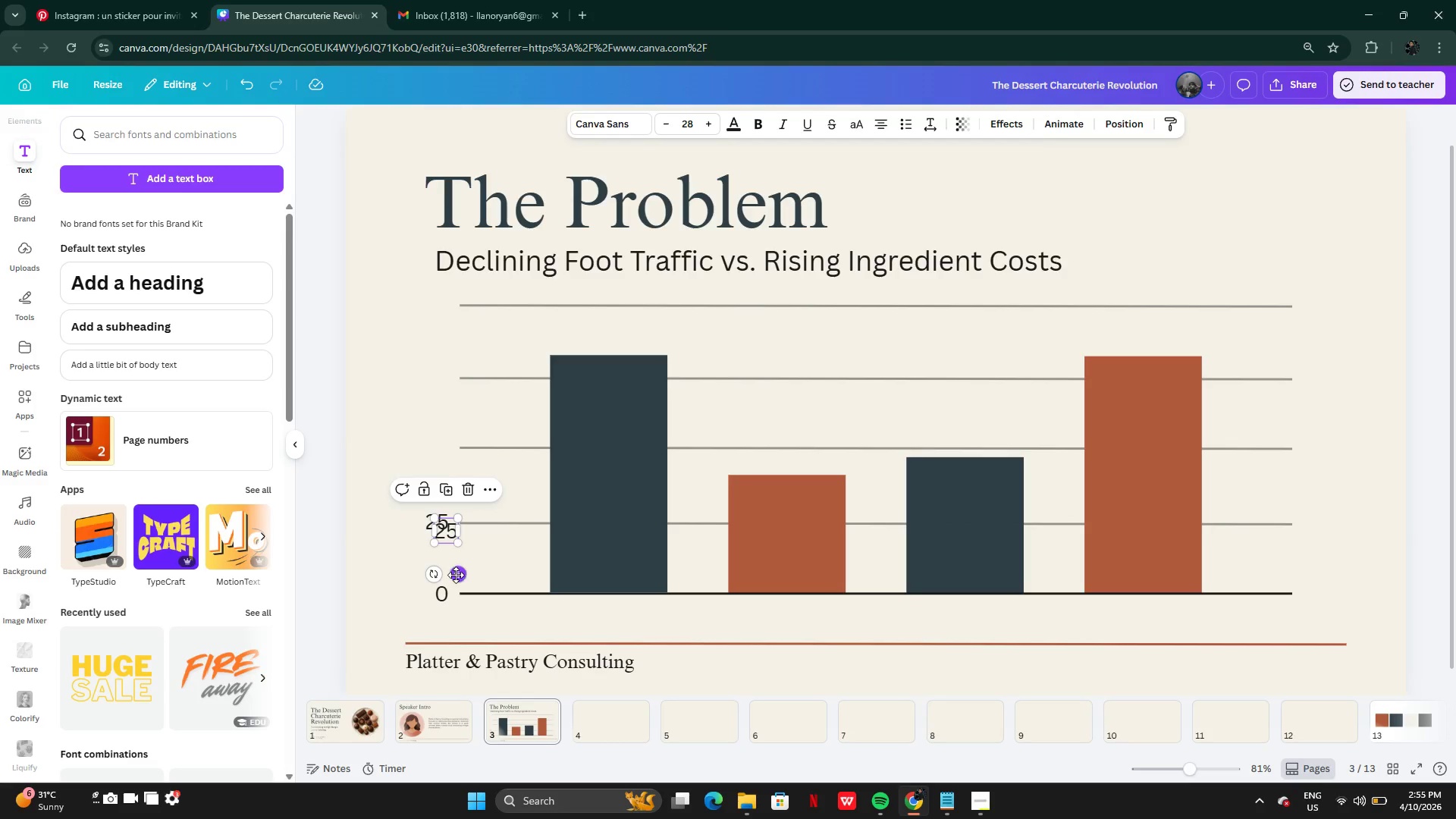 
left_click_drag(start_coordinate=[457, 575], to_coordinate=[446, 496])
 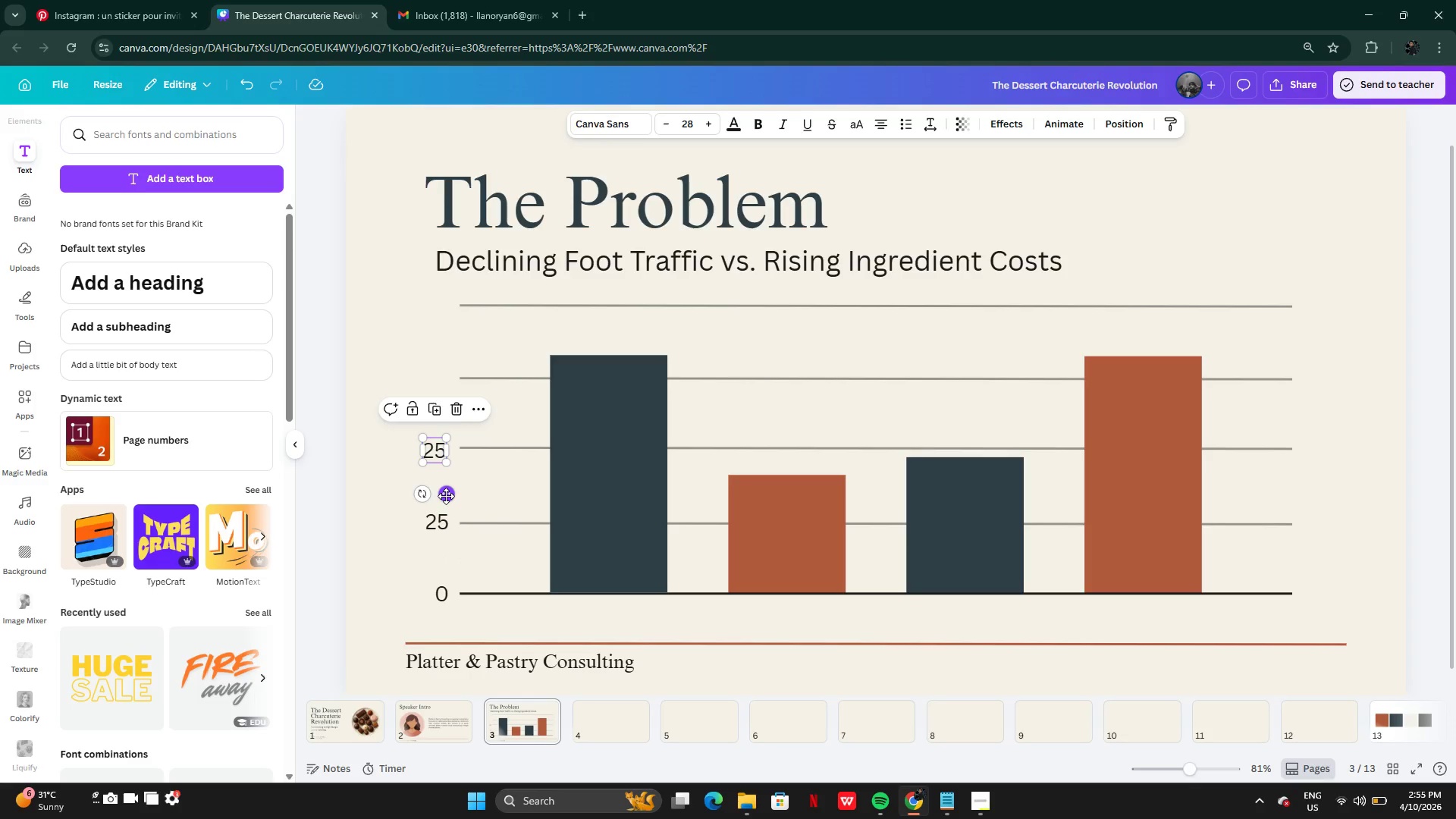 
left_click([446, 496])
 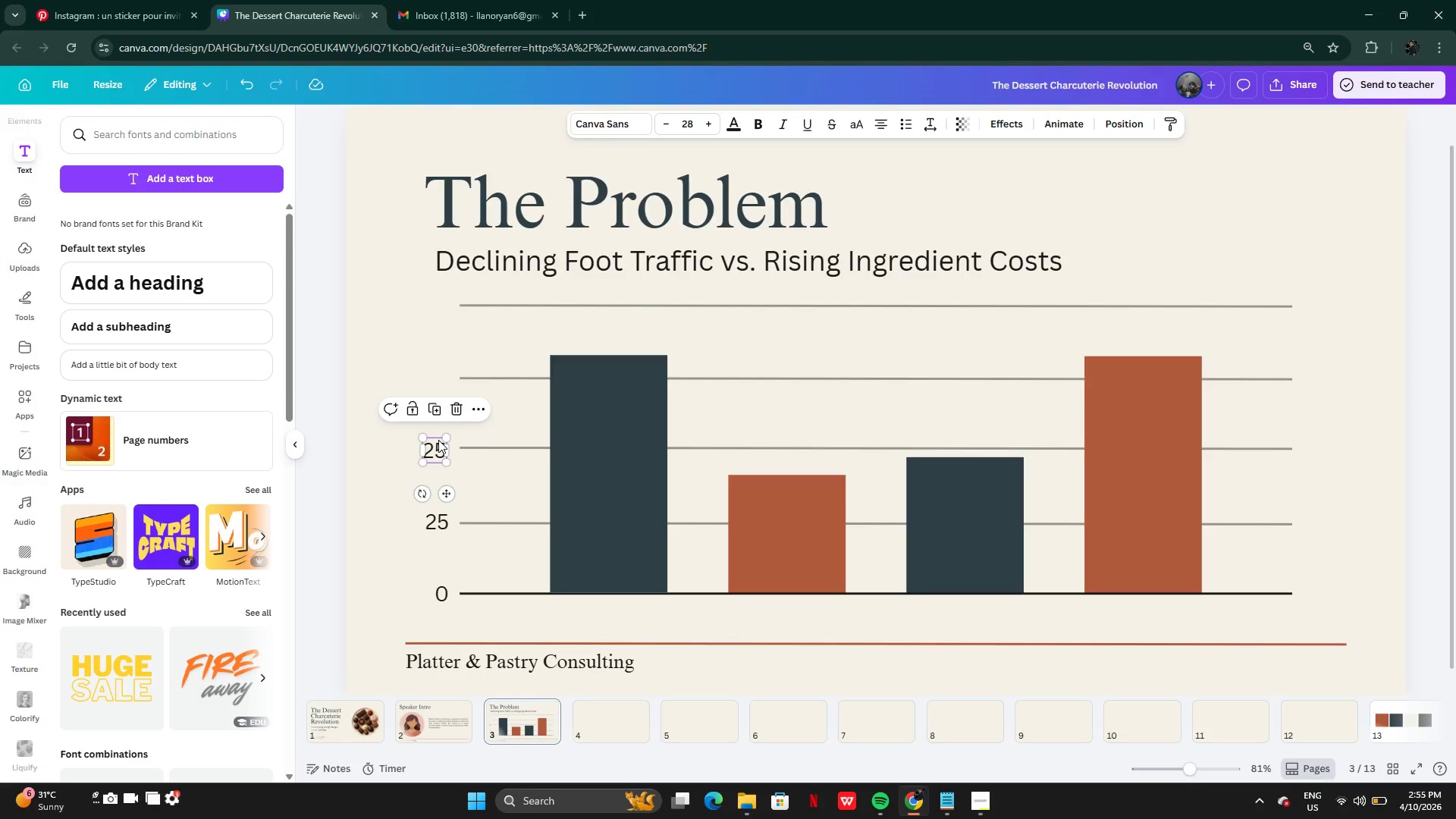 
double_click([438, 440])
 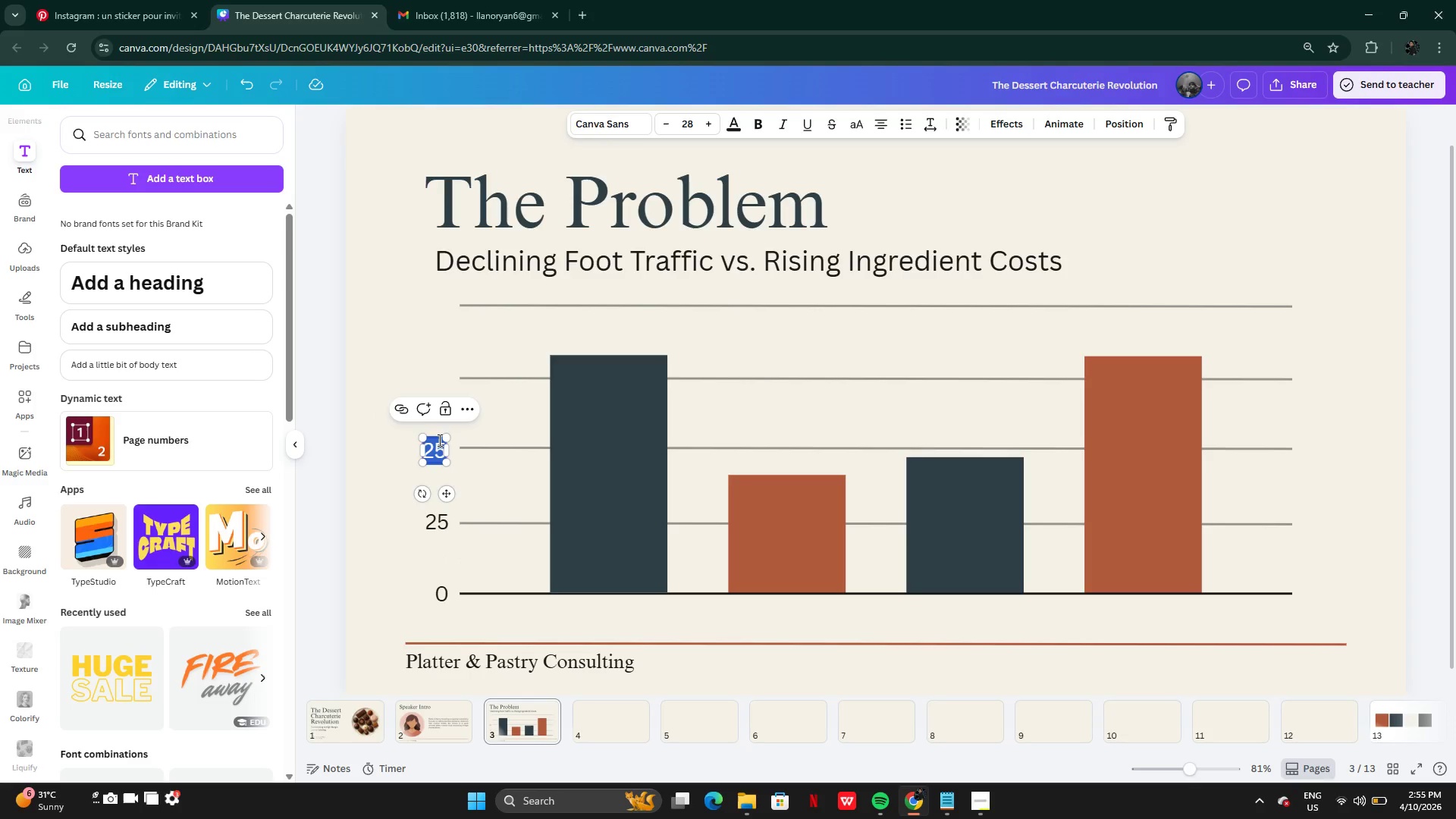 
type(50)
 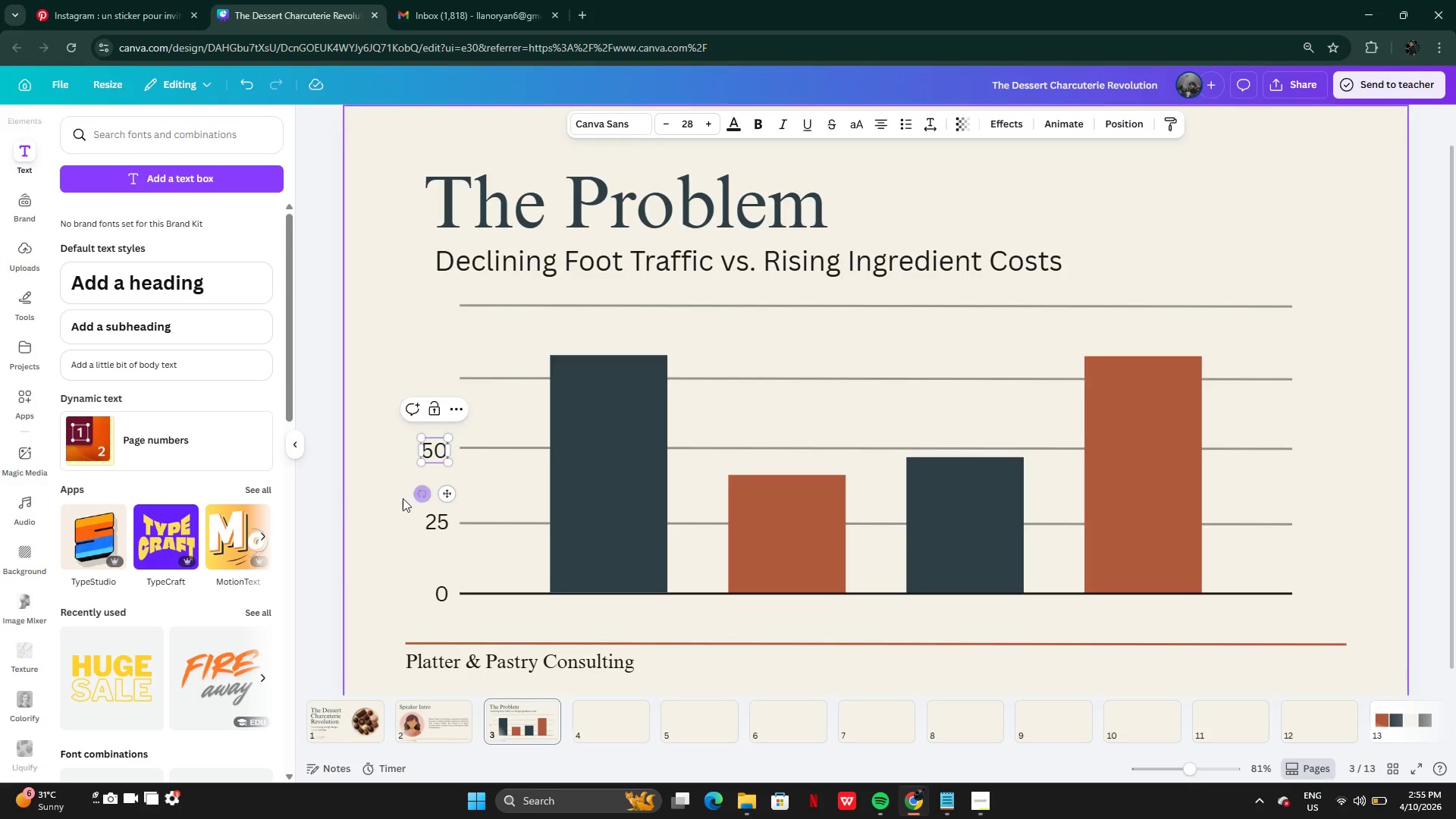 
left_click([367, 504])
 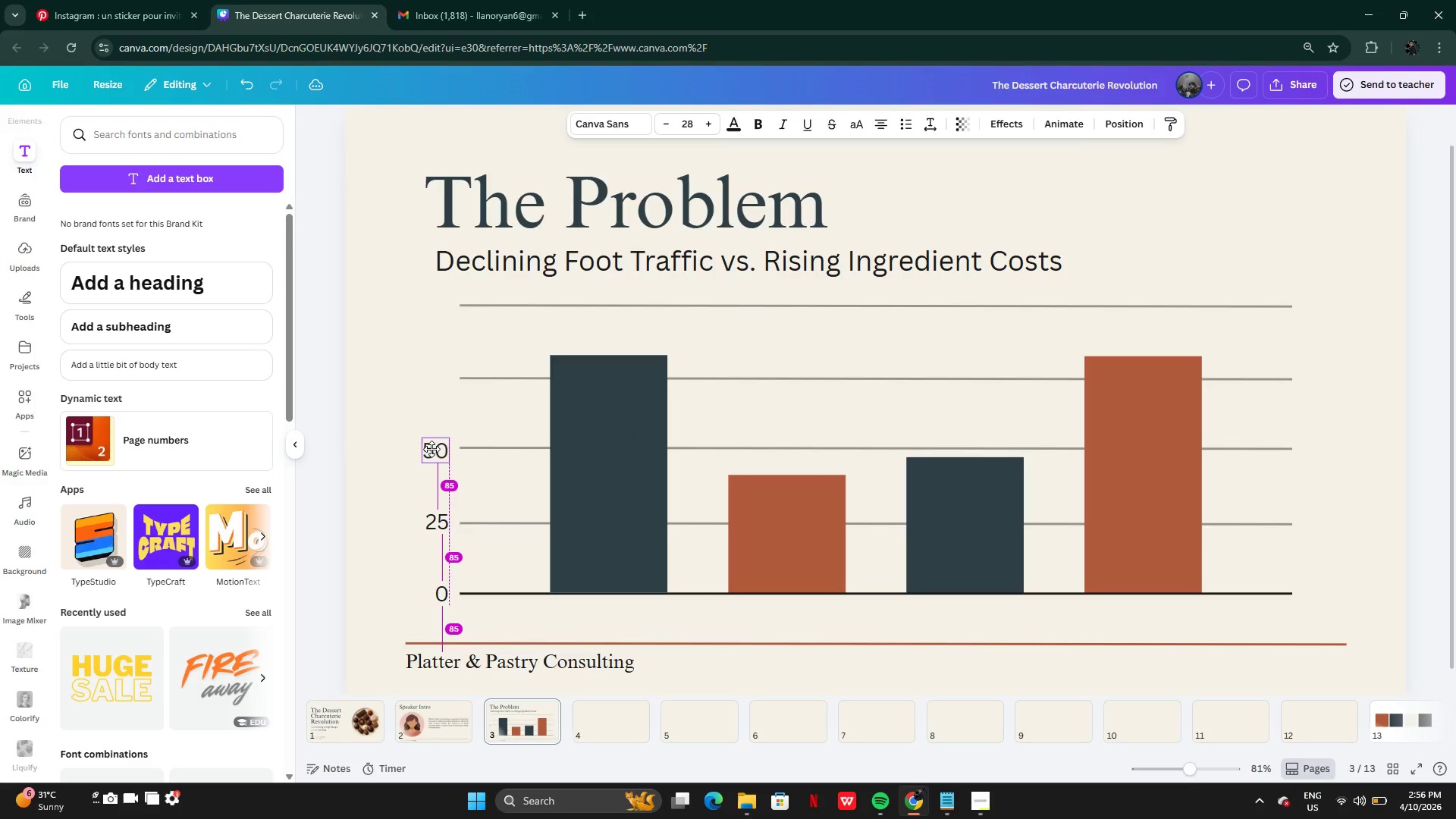 
wait(14.77)
 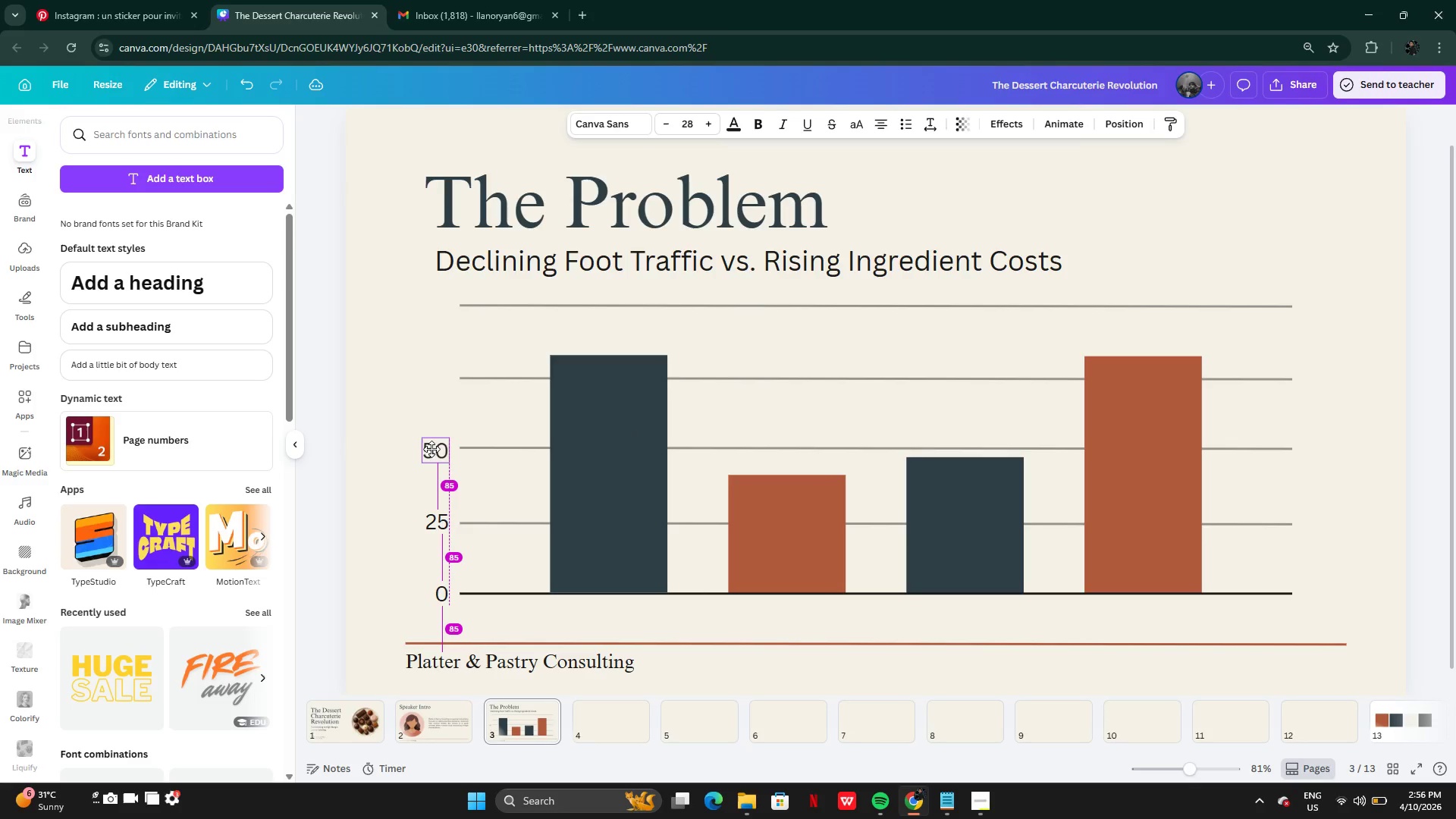 
left_click([439, 413])
 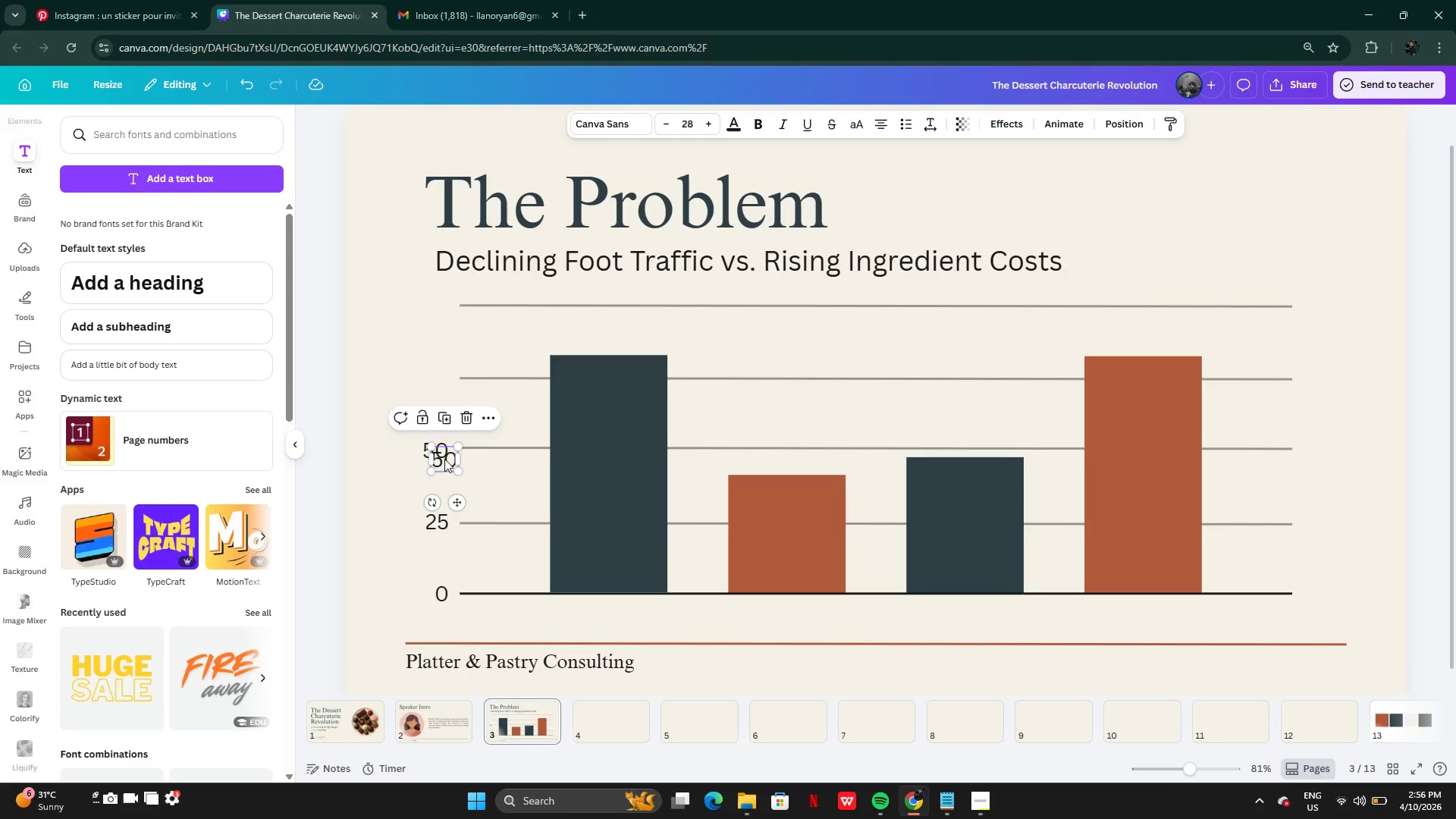 
left_click_drag(start_coordinate=[444, 459], to_coordinate=[436, 378])
 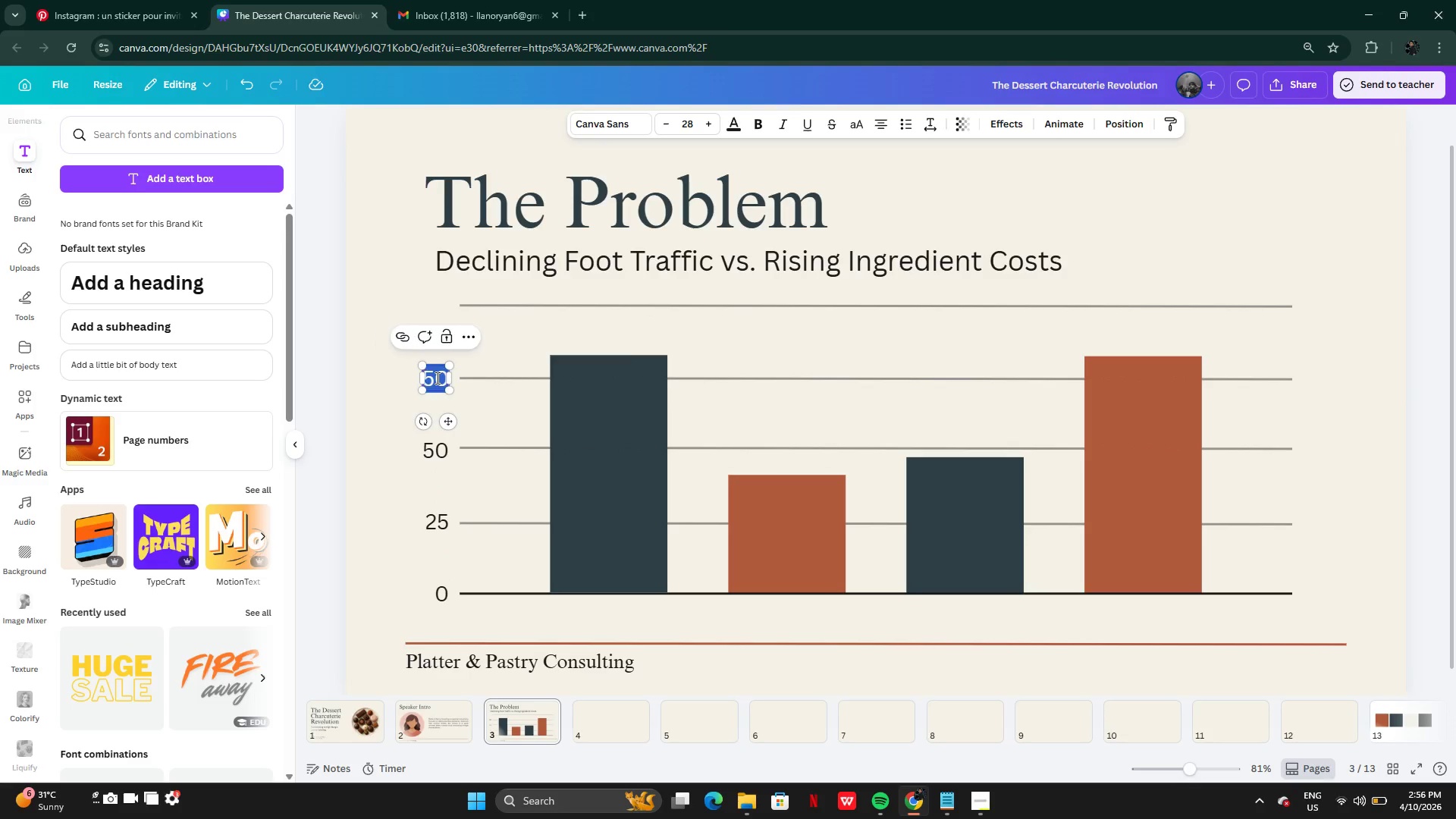 
double_click([436, 378])
 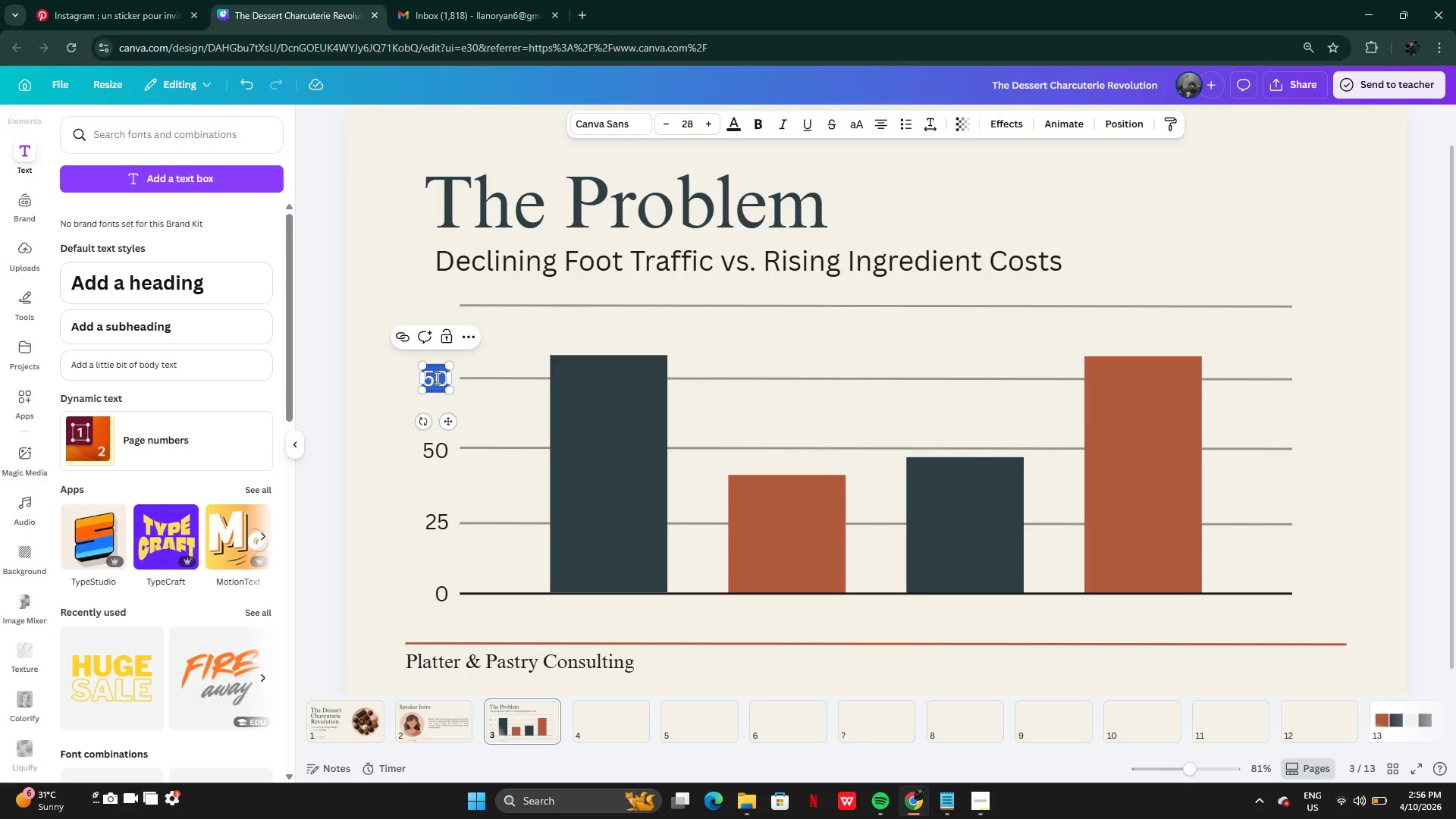 
type(75)
 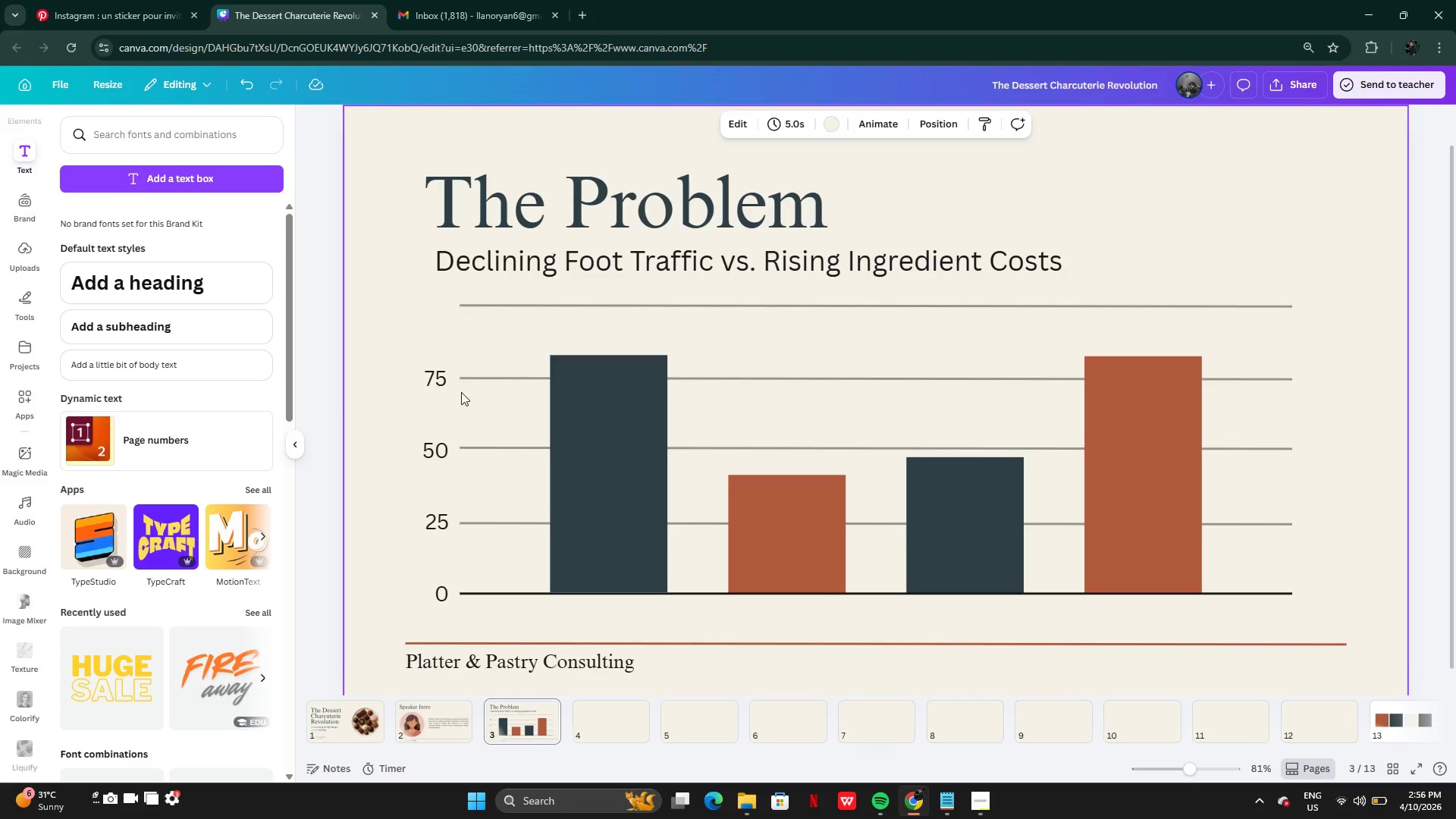 
left_click([432, 377])
 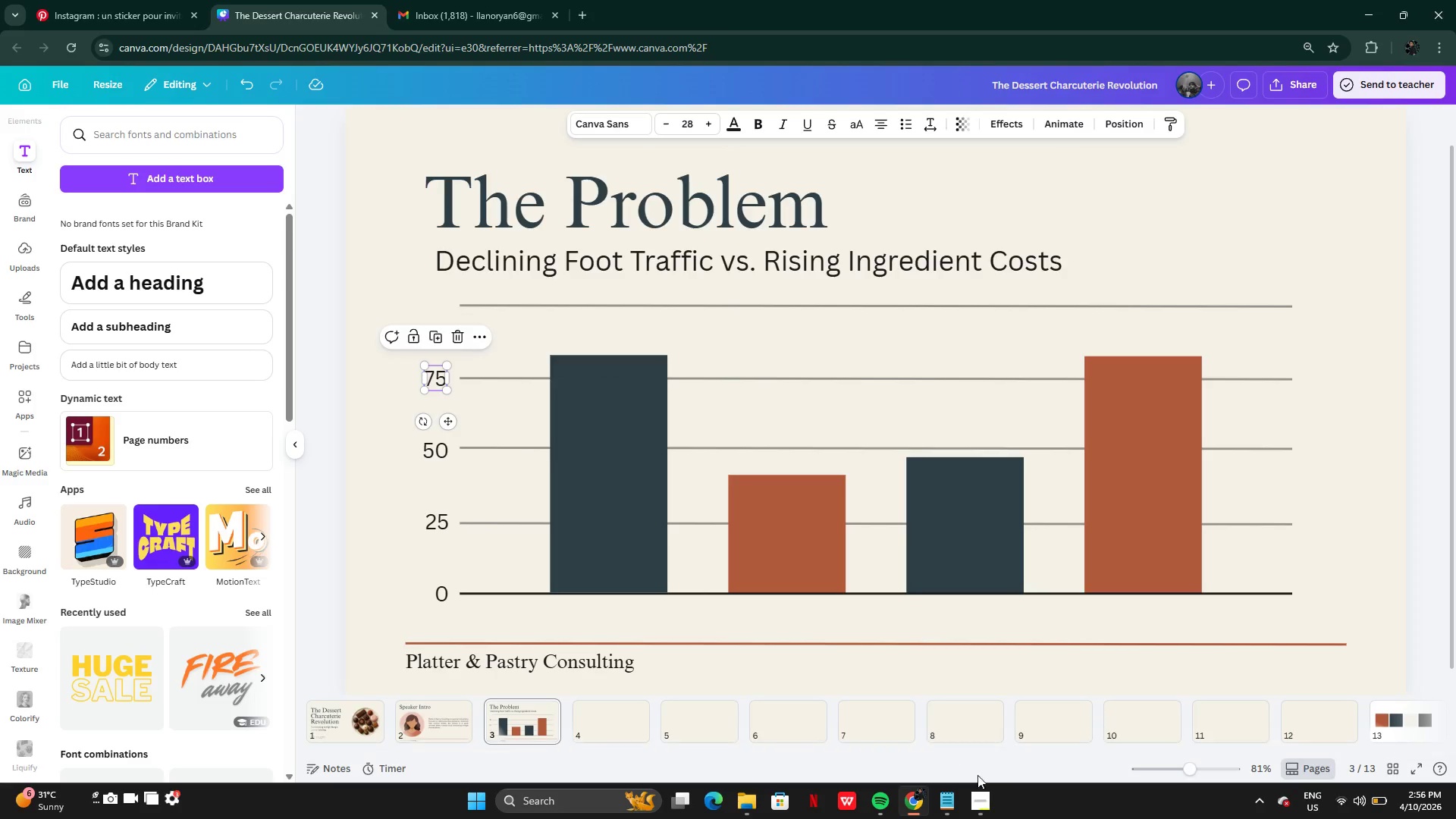 
left_click([976, 799])